 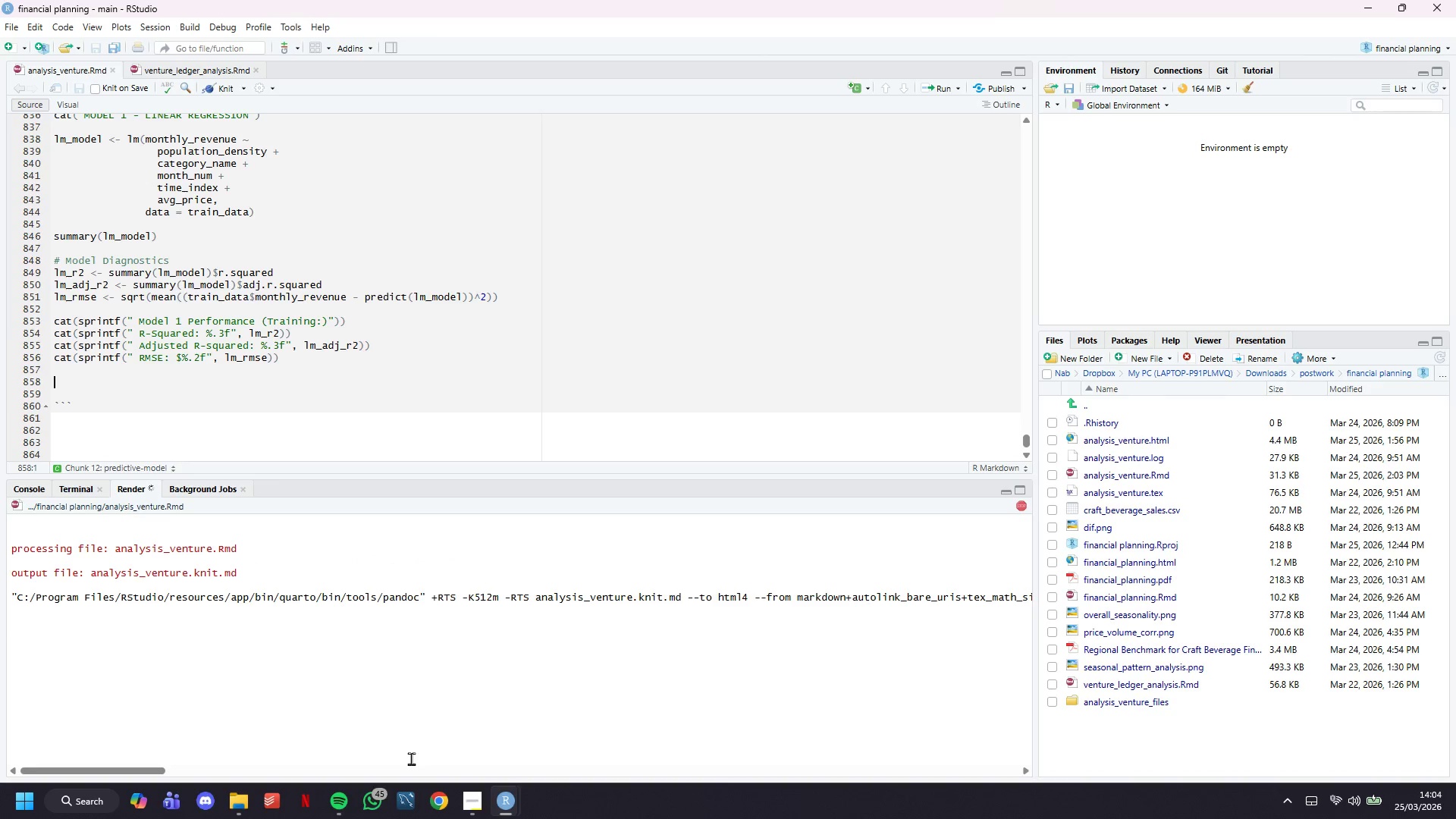 
scroll: coordinate [912, 526], scroll_direction: down, amount: 6.0
 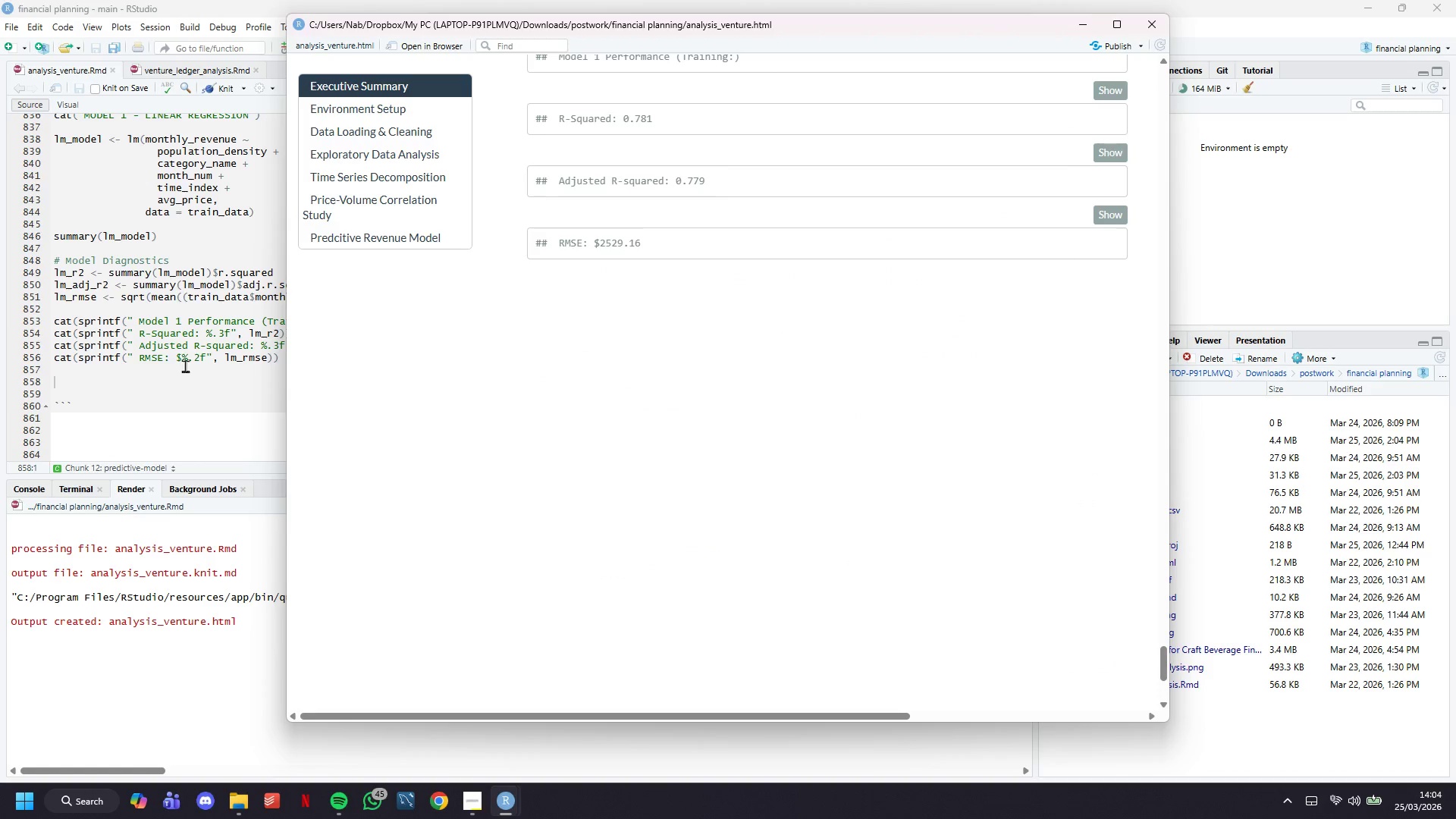 
left_click([130, 374])
 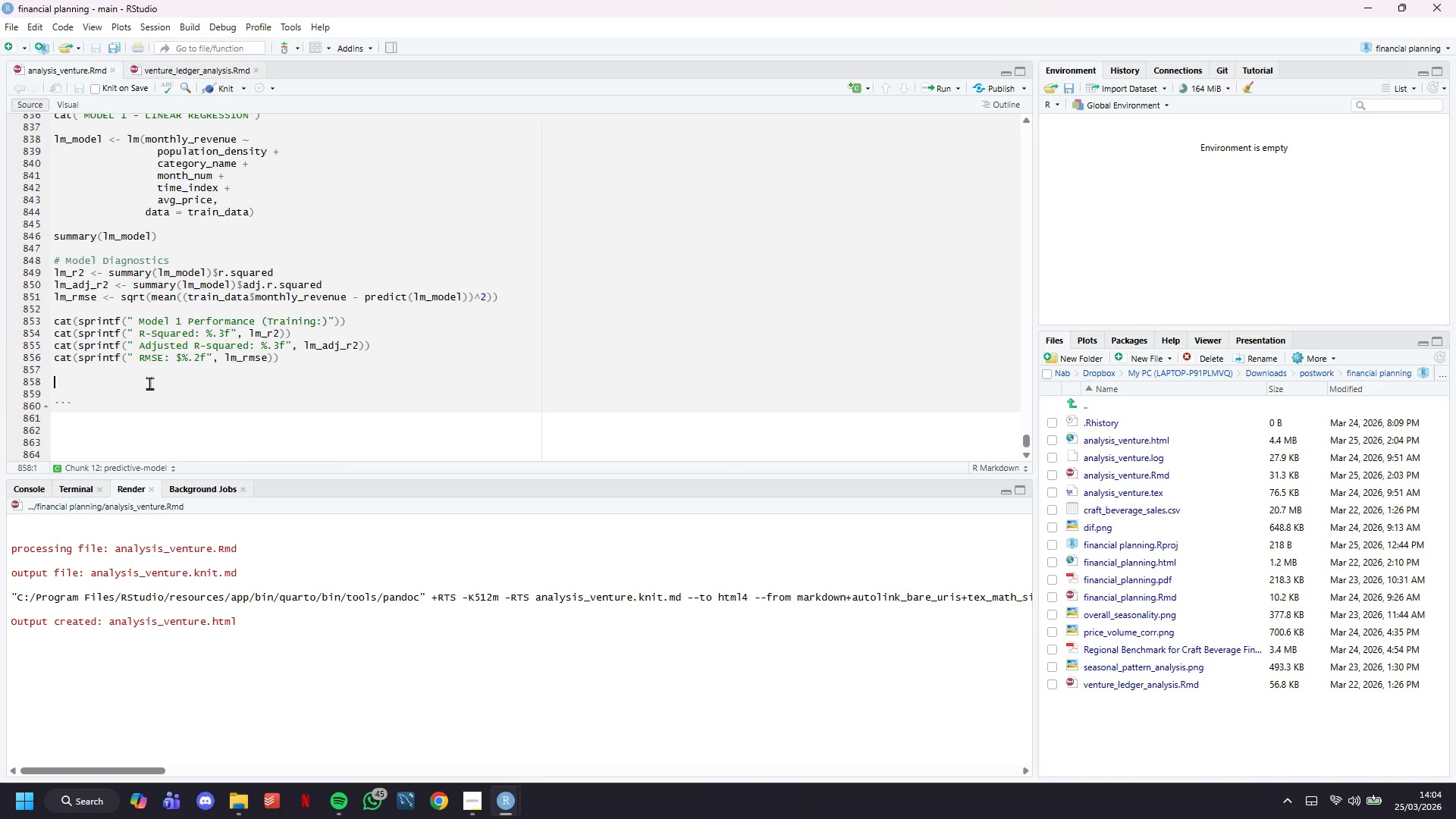 
type(# Test set)
 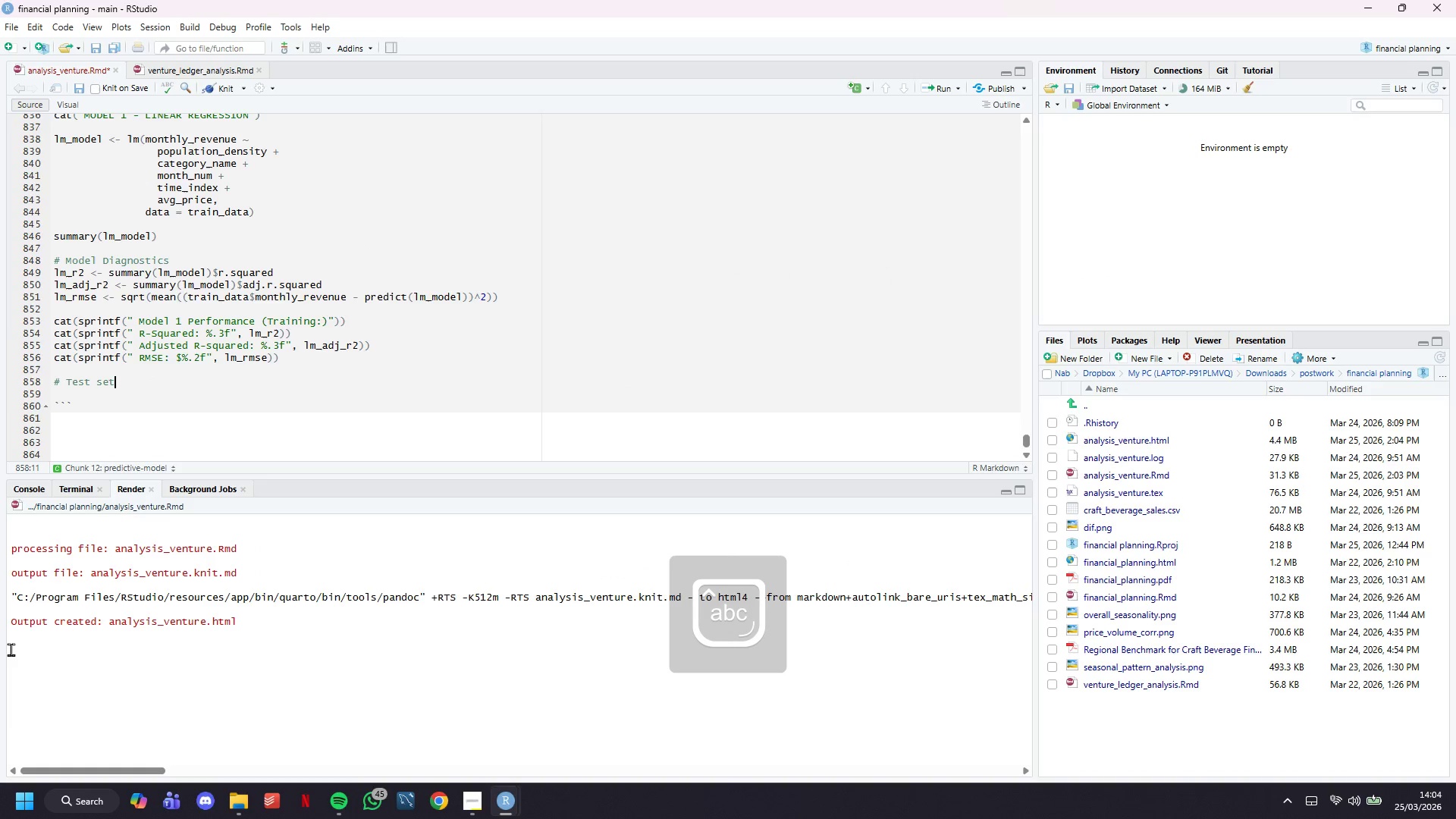 
type( performance)
 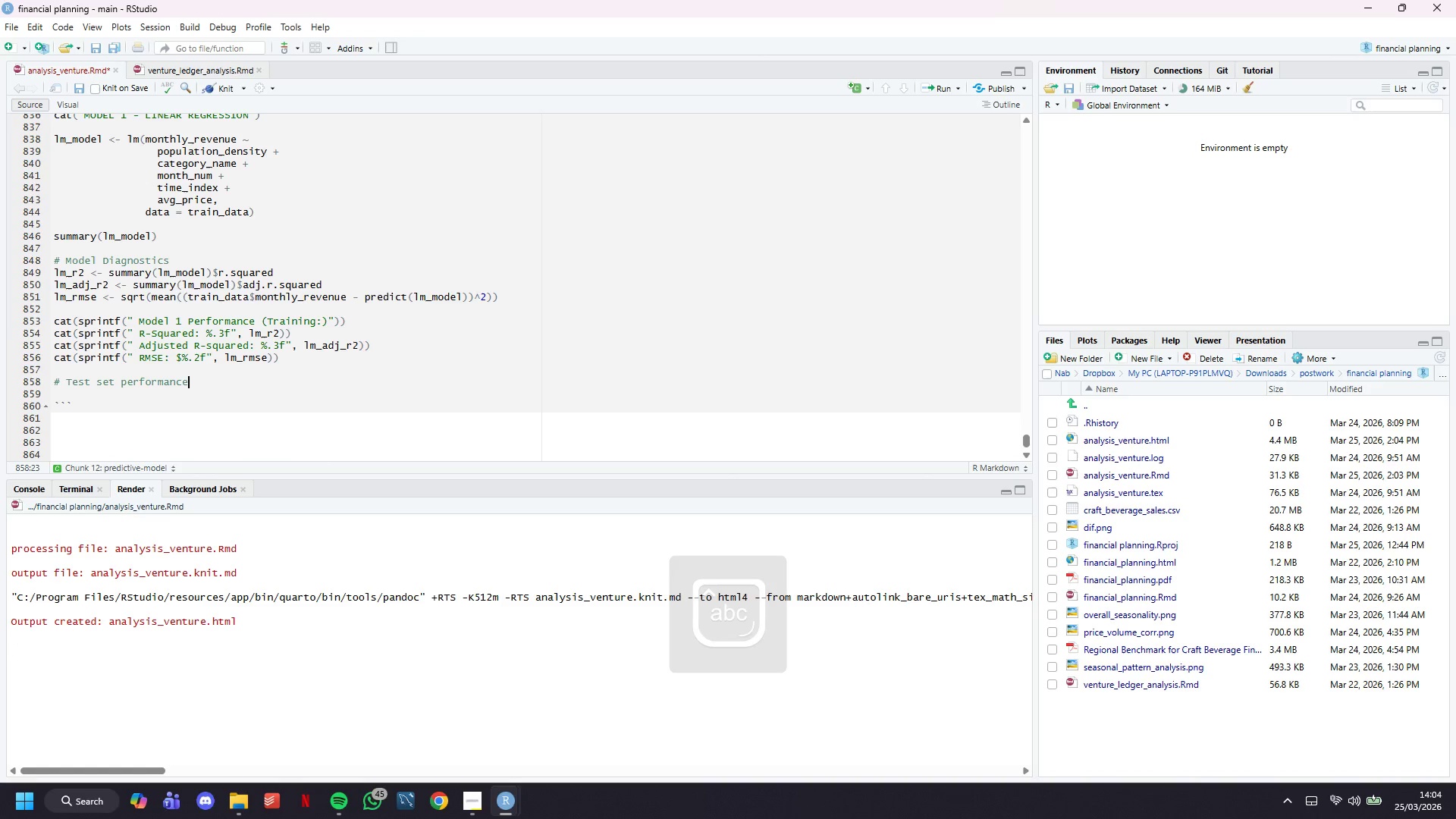 
key(Enter)
 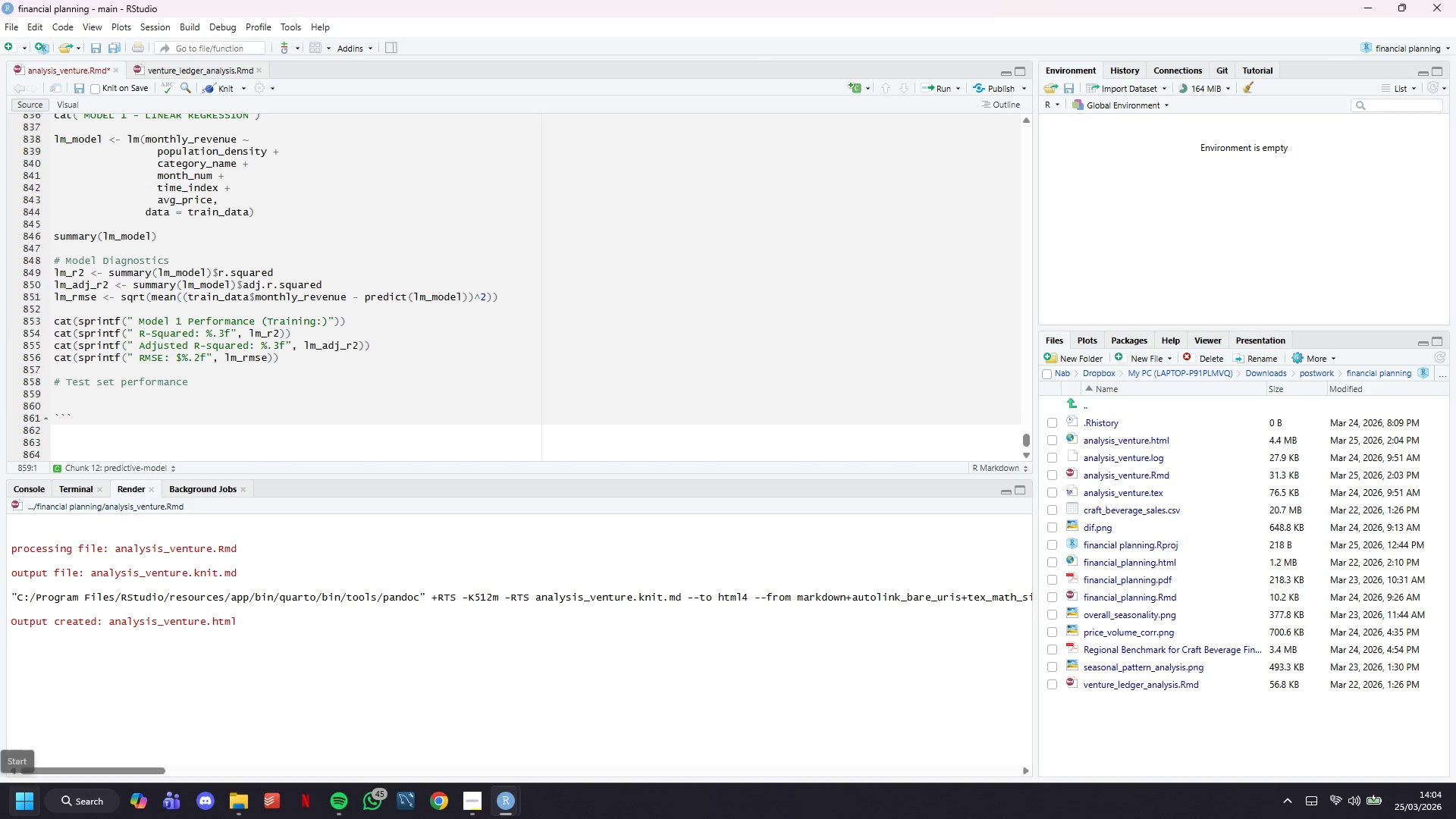 
type(test_pred_lm <- )
 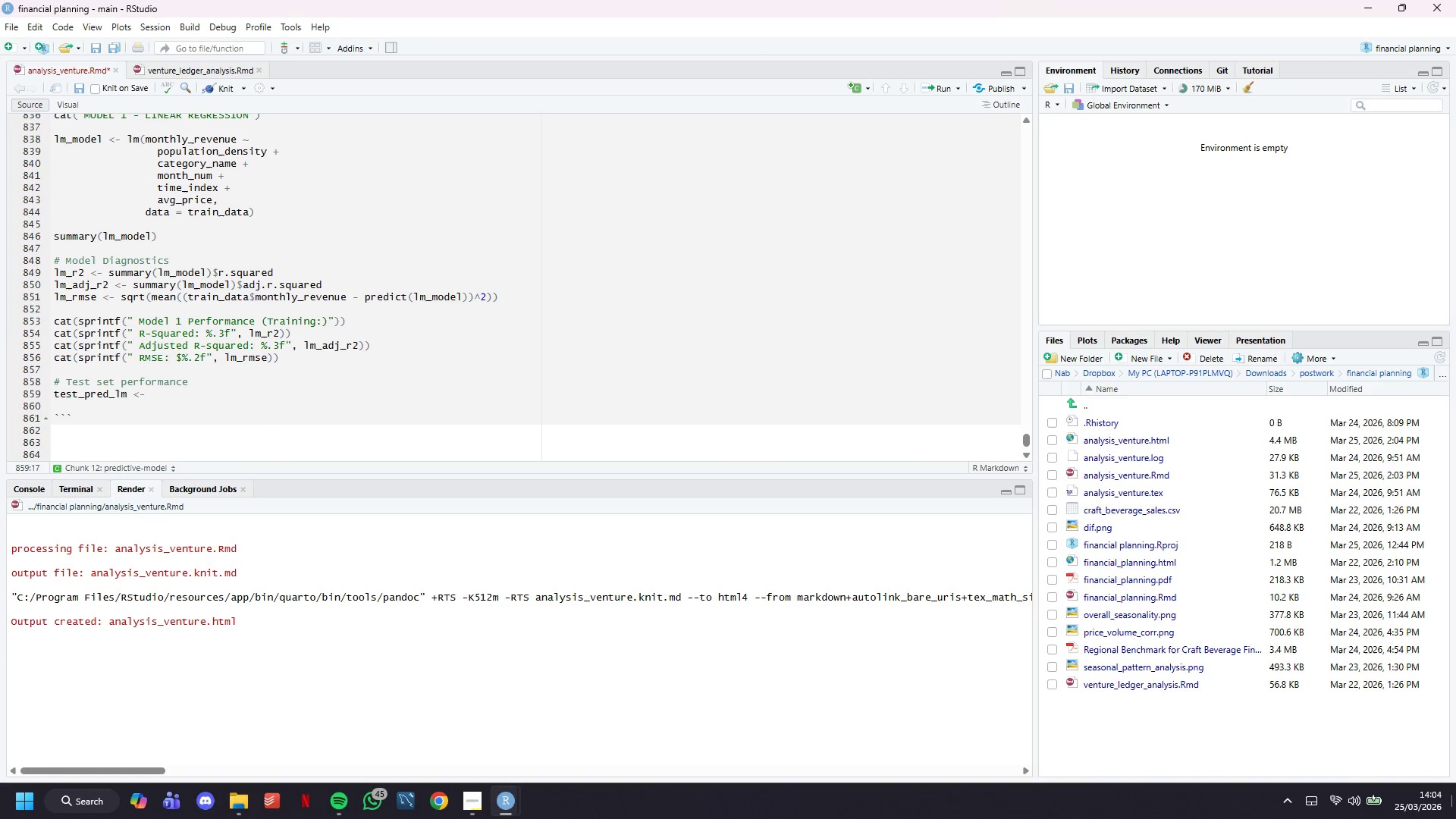 
type(predict(lm_model, newdata = test_data)
 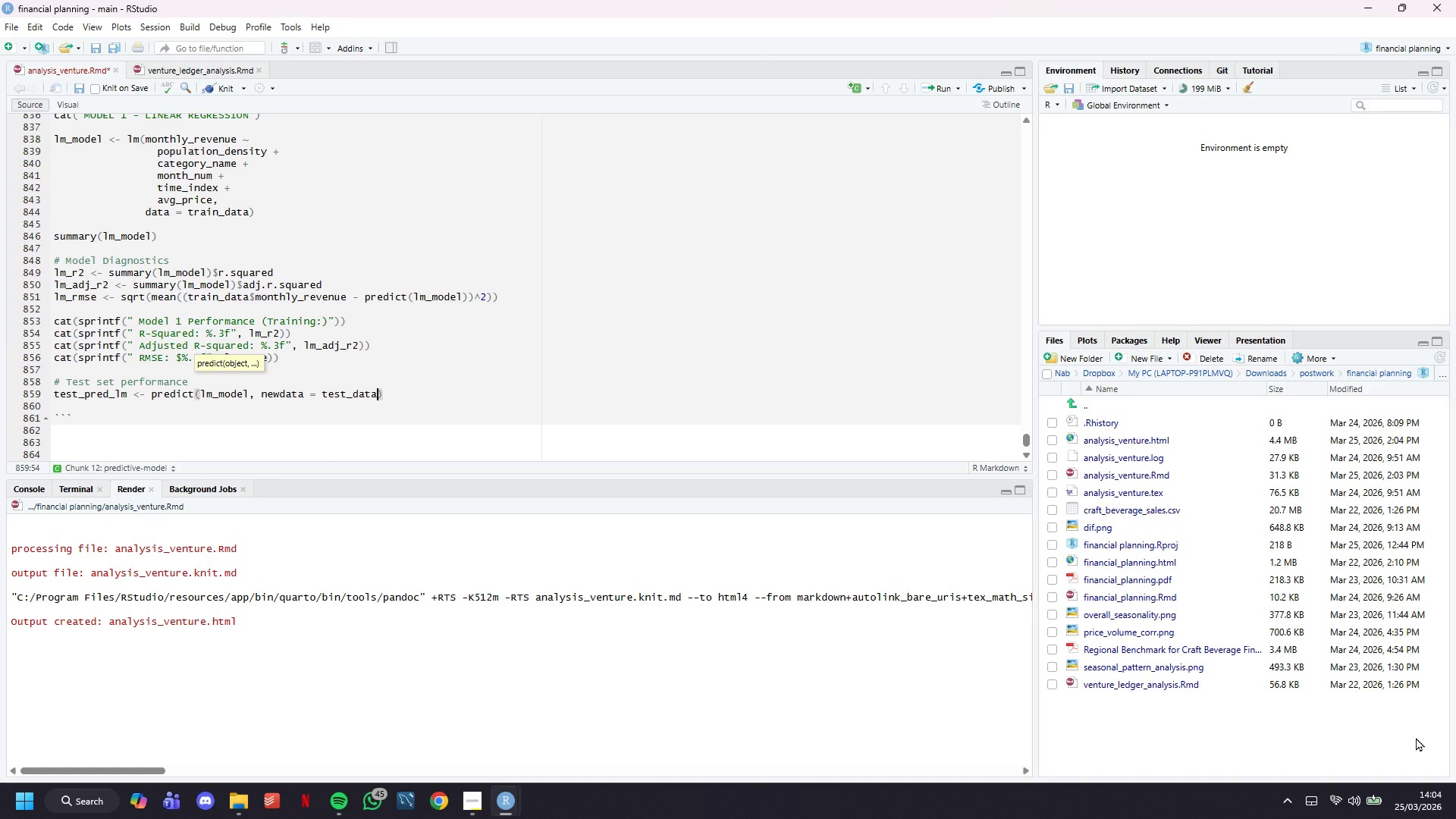 
key(ArrowRight)
 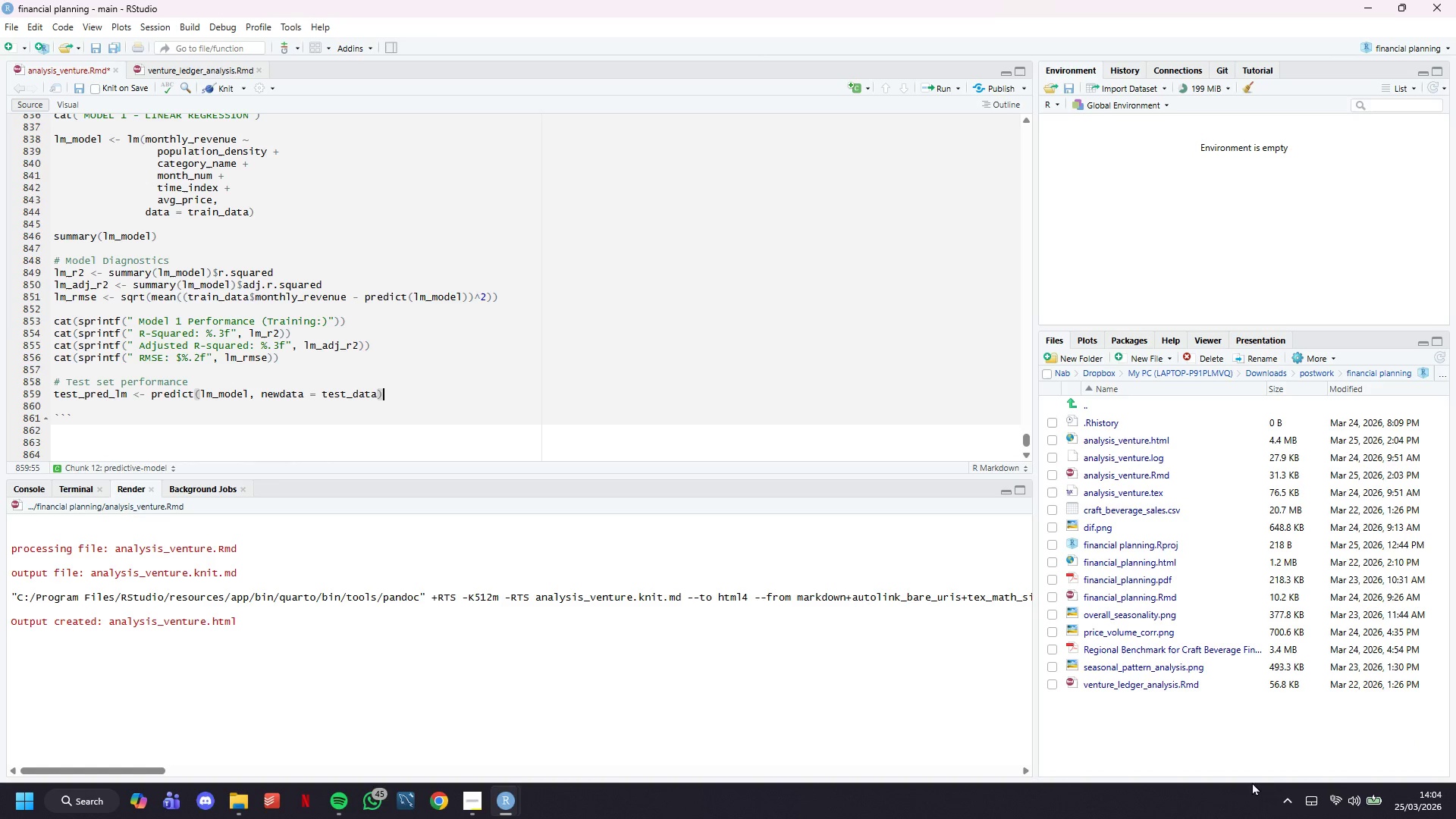 
key(Enter)
 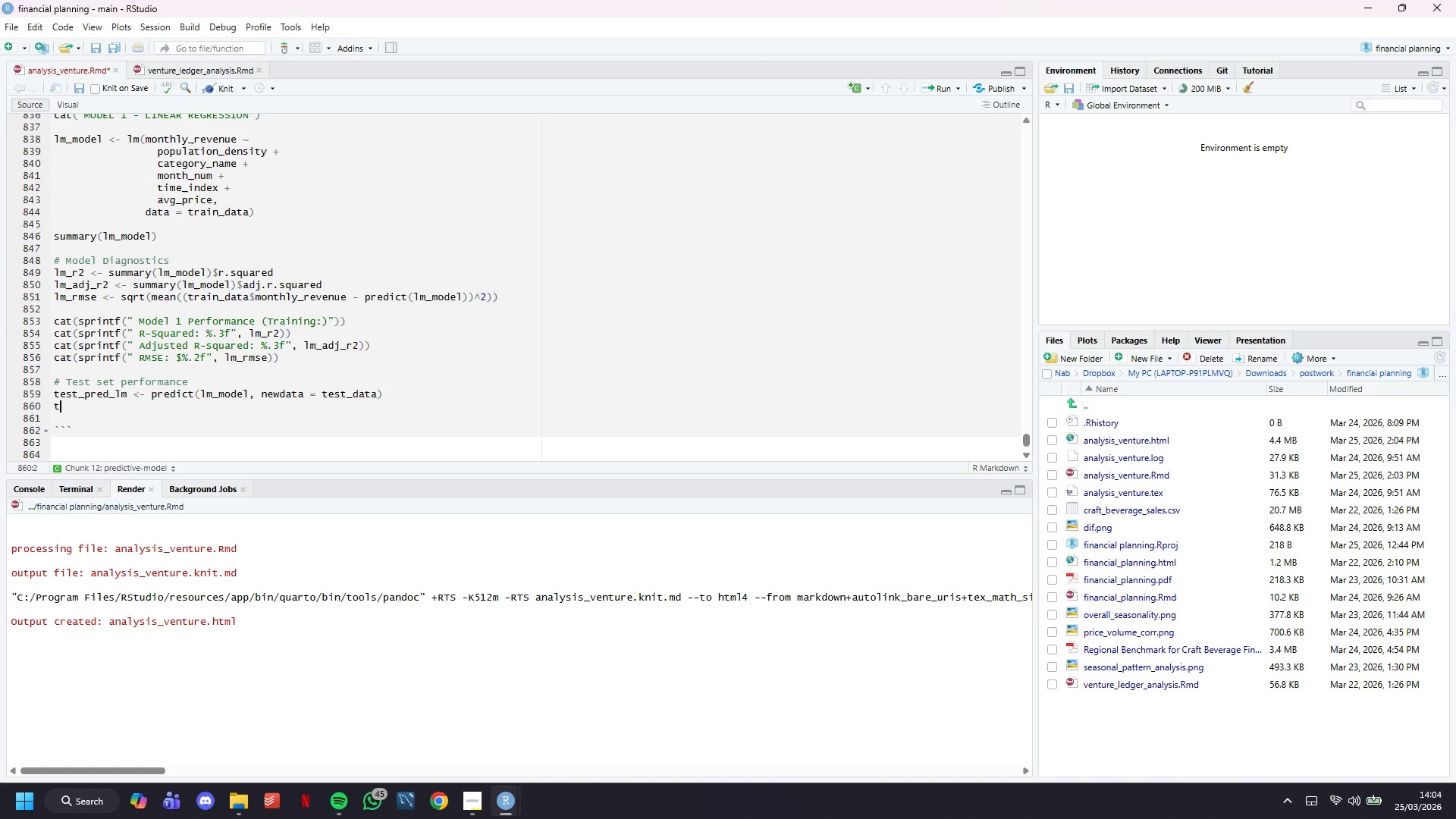 
type(test_rmse_lm <- sqrt(mean((test_data$monthly)
 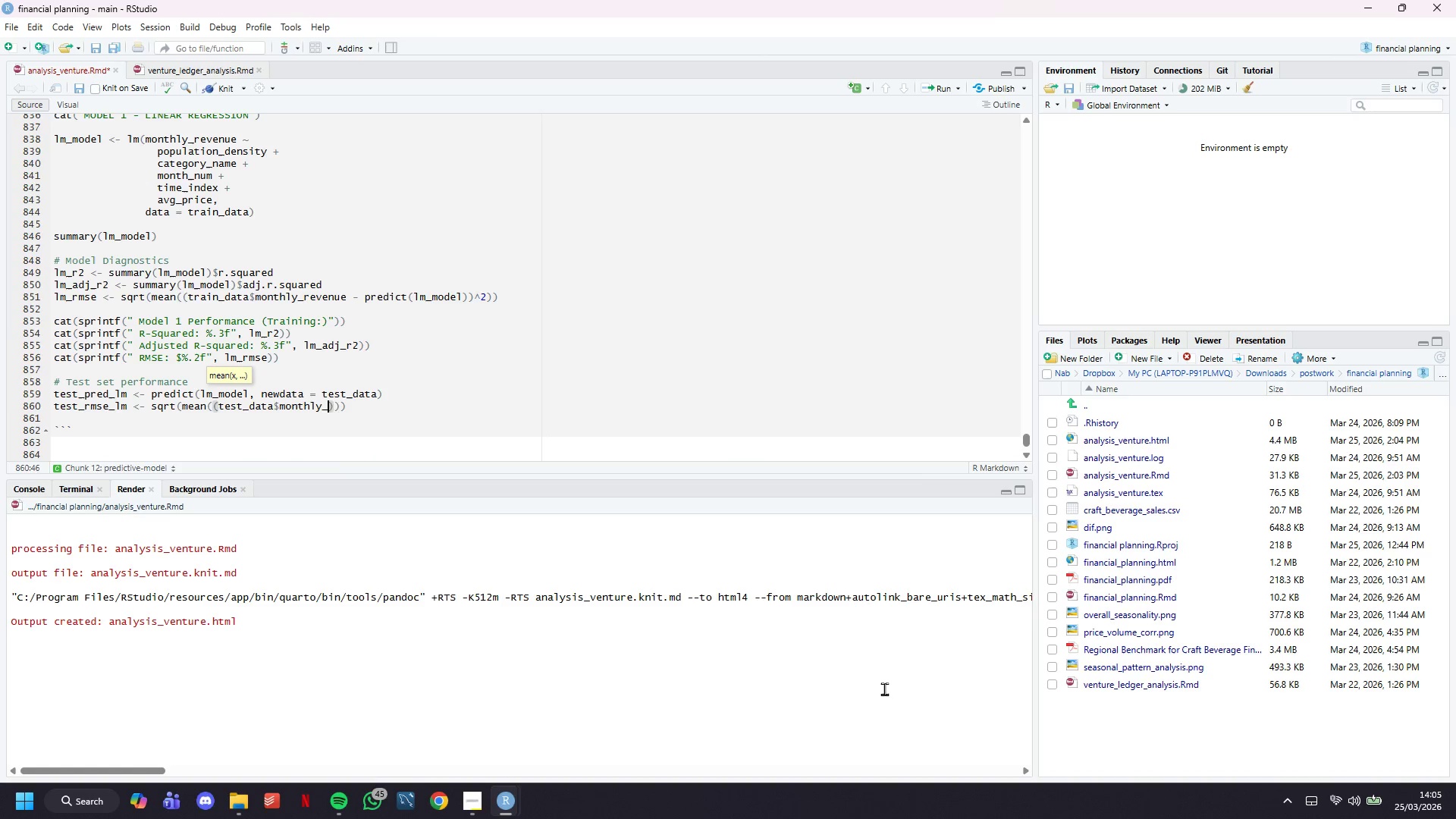 
type(_data)
 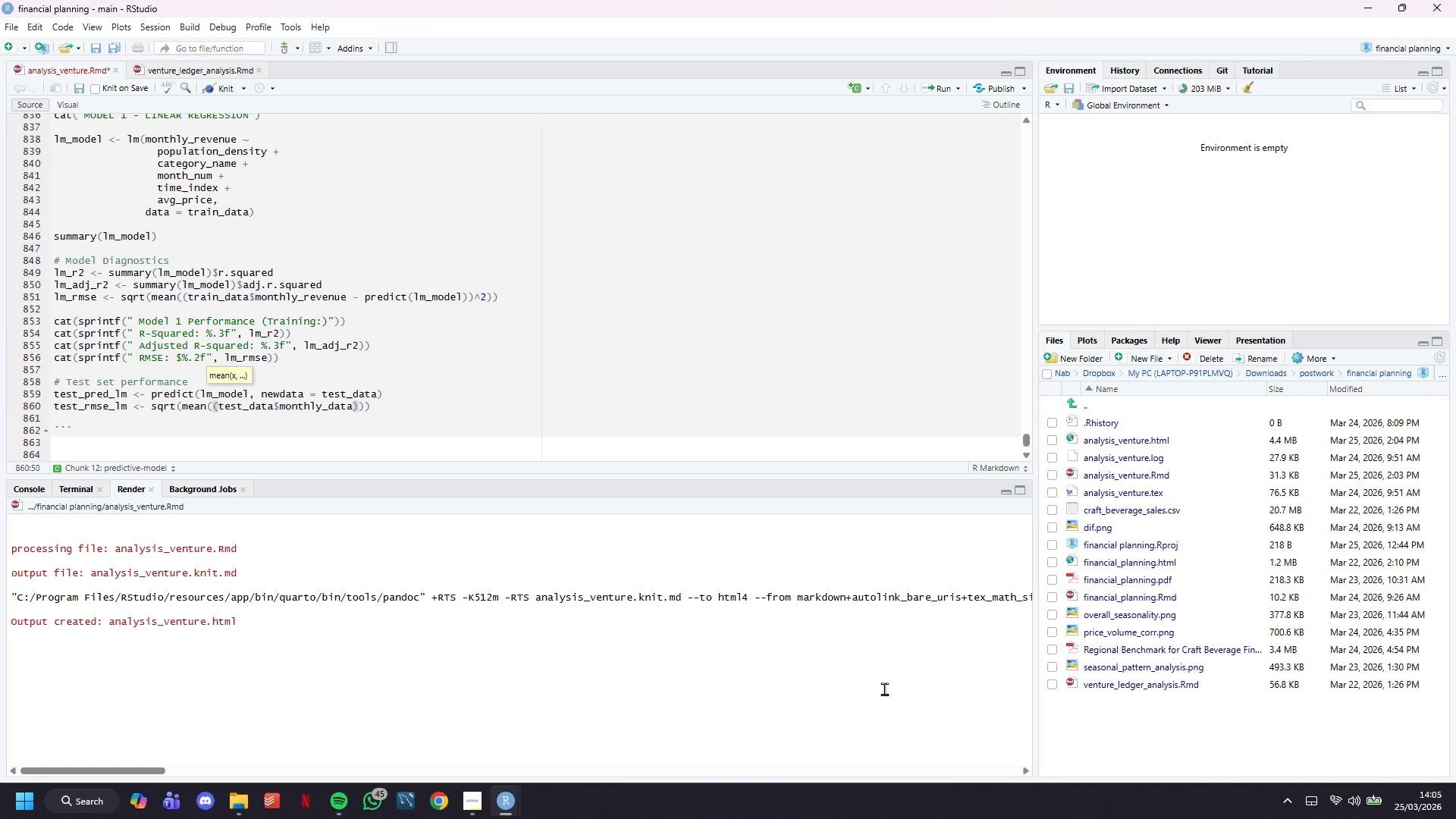 
key(Backspace)
key(Backspace)
key(Backspace)
key(Backspace)
type(re)
 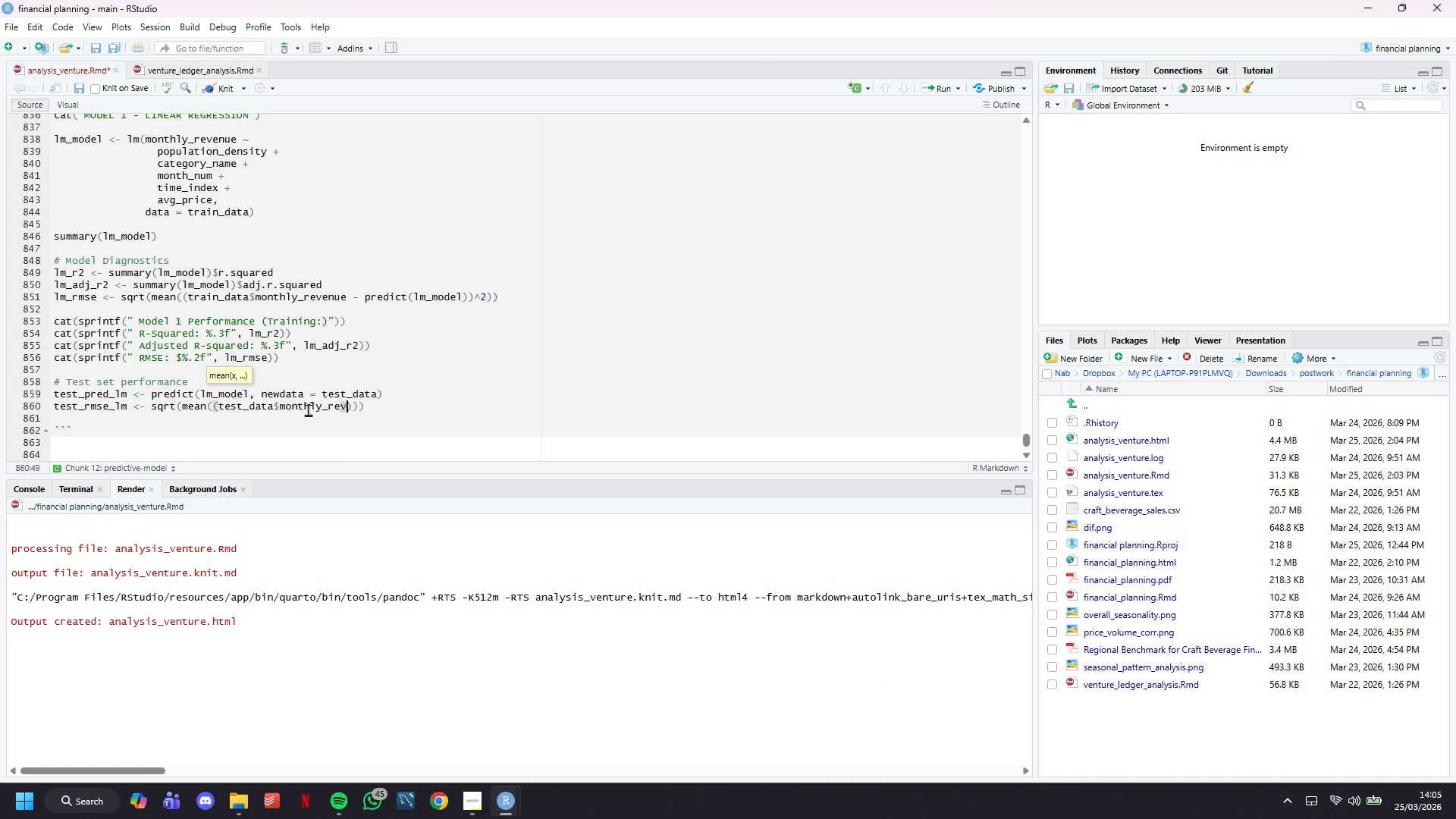 
type(venue = )
key(Backspace)
key(Backspace)
type(- )
 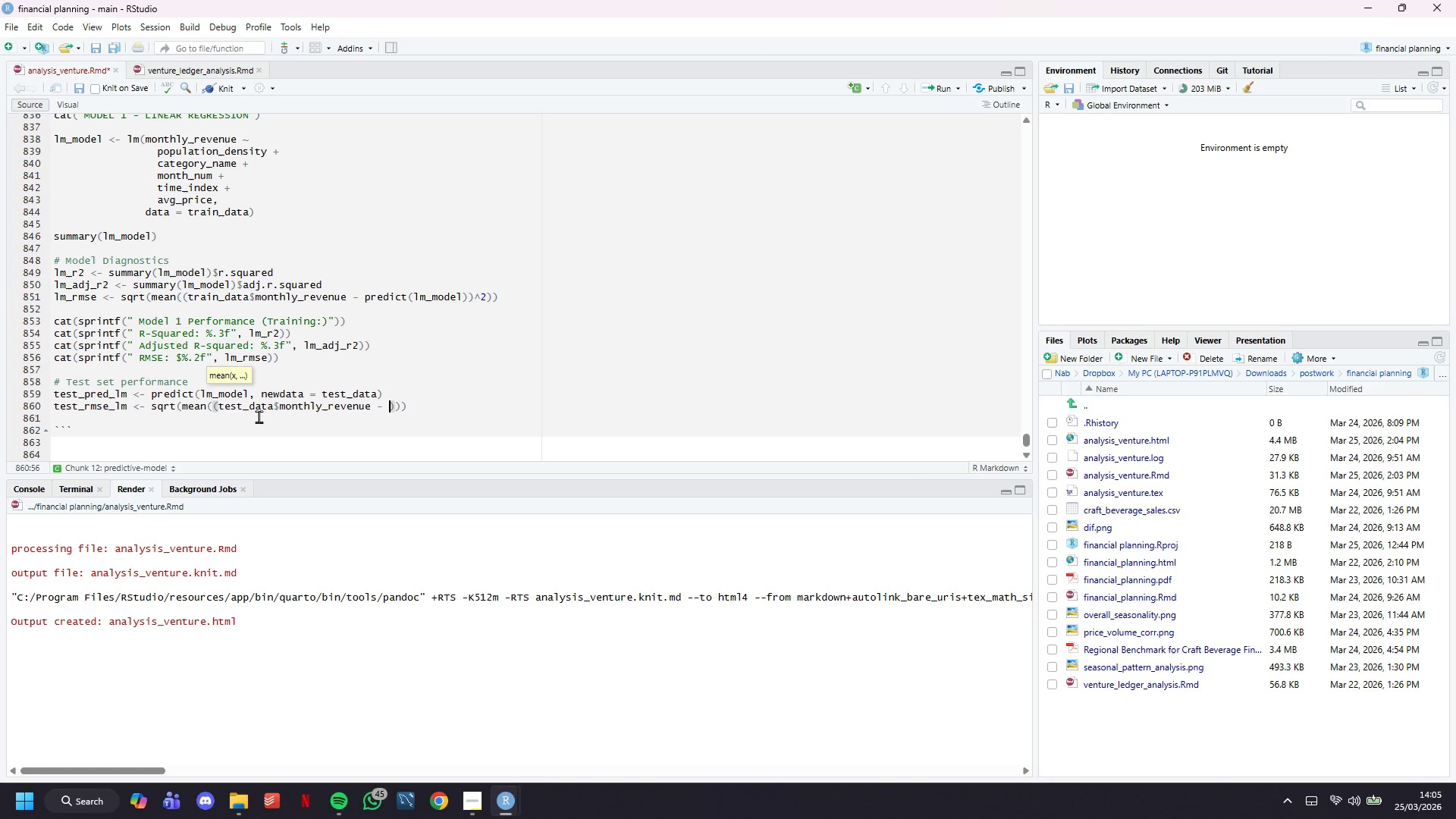 
type(test_pred_lm)
 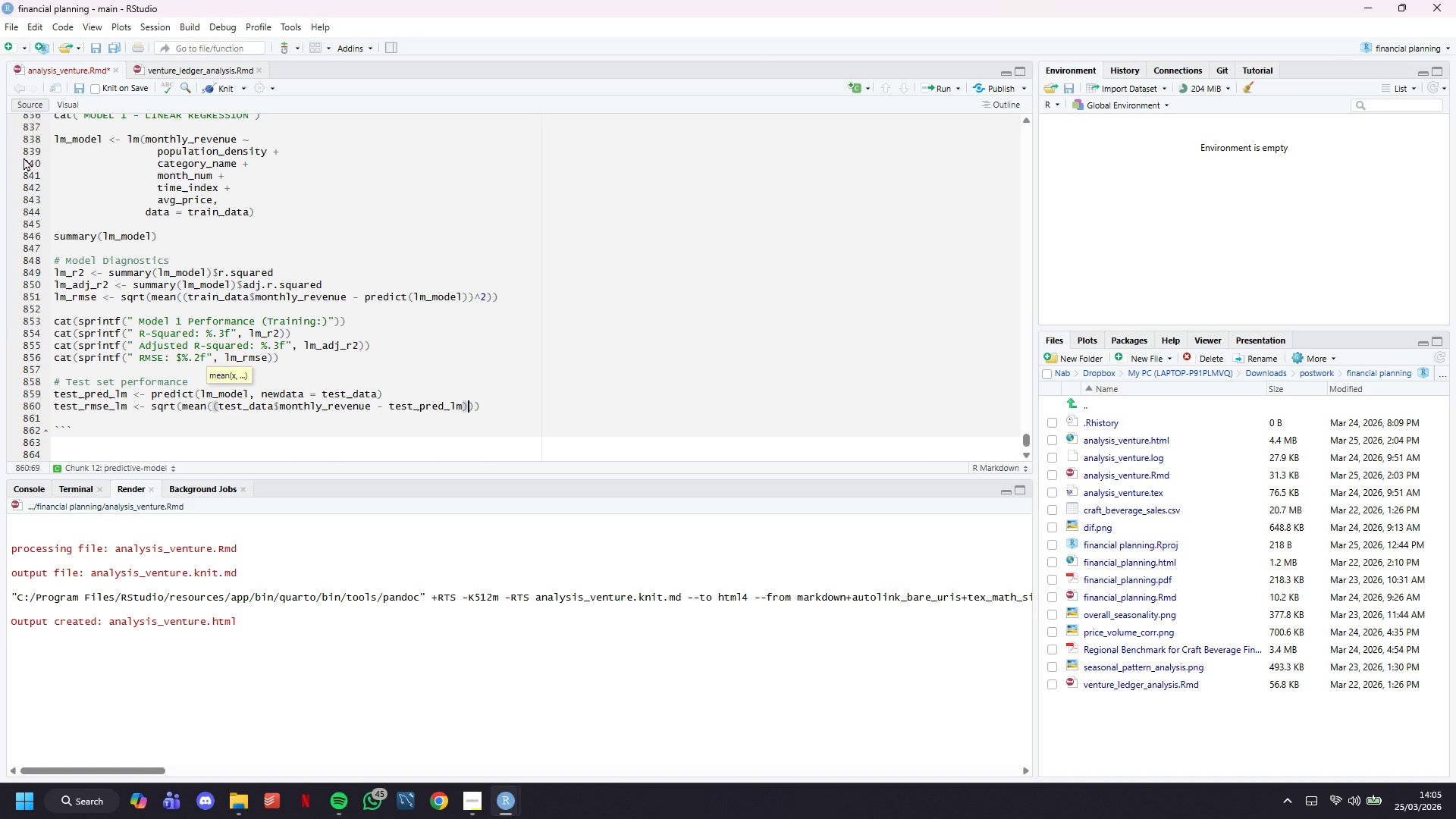 
 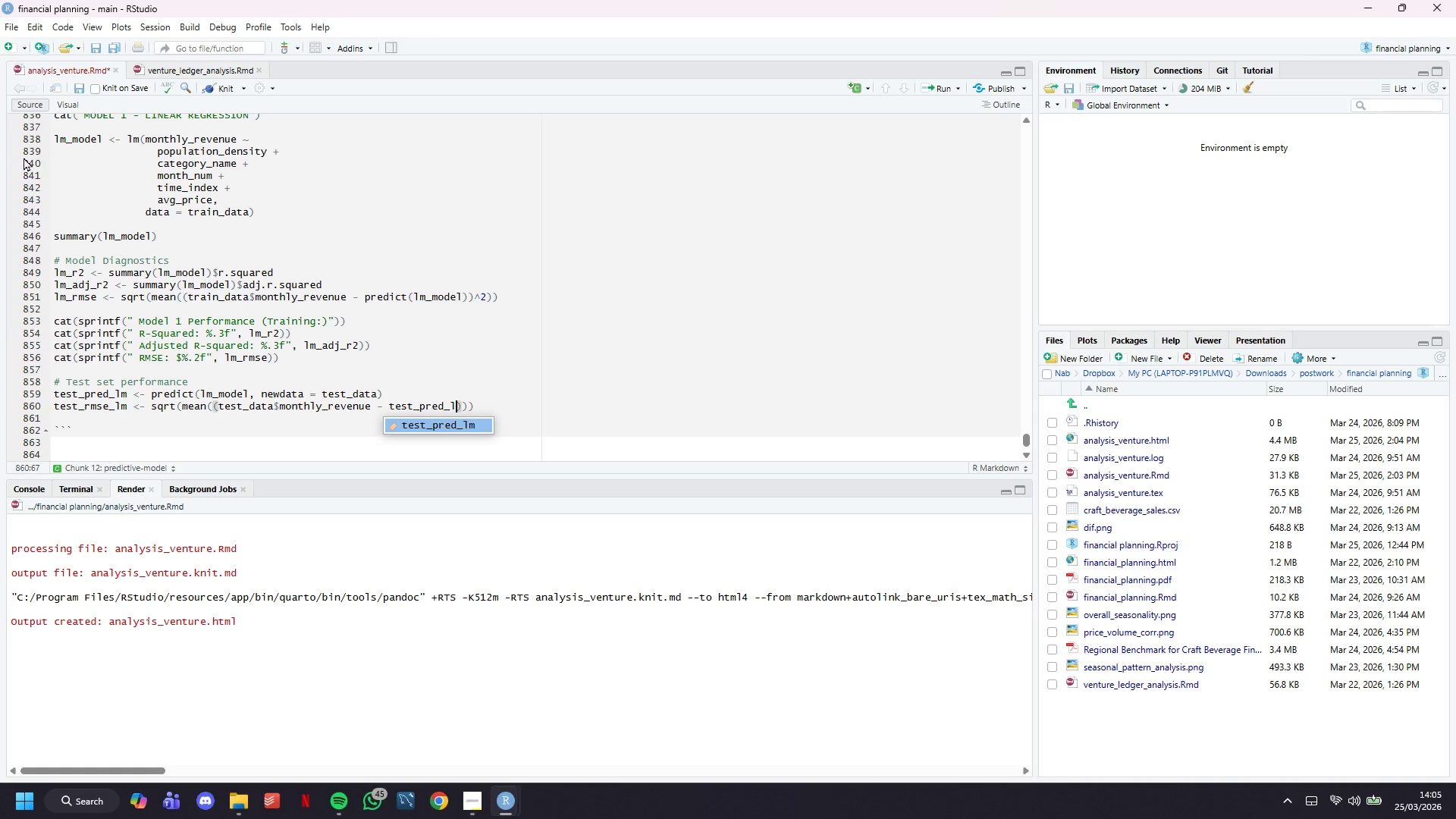 
key(ArrowRight)
 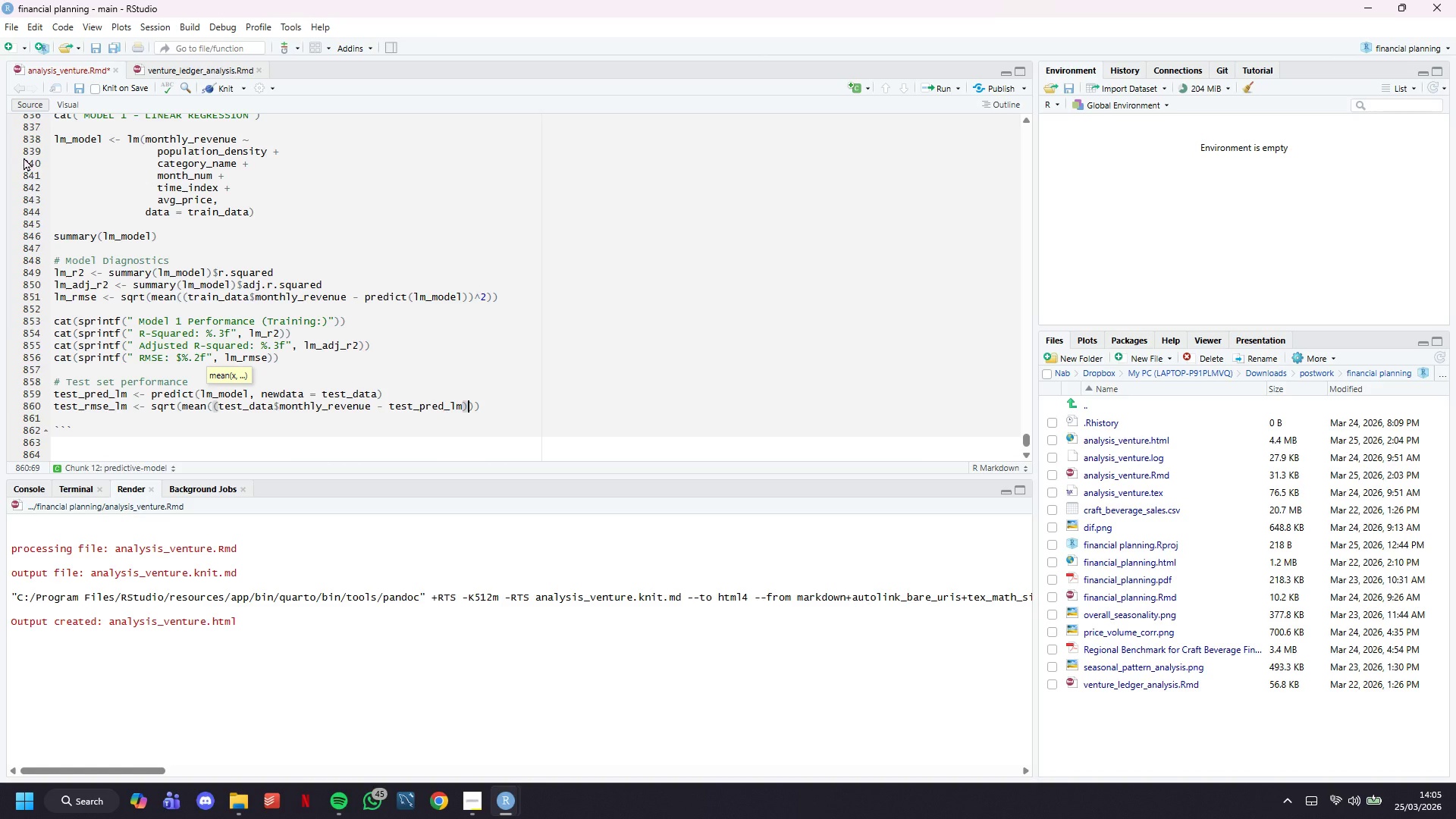 
hold_key(key=ShiftLeft, duration=1.52)
 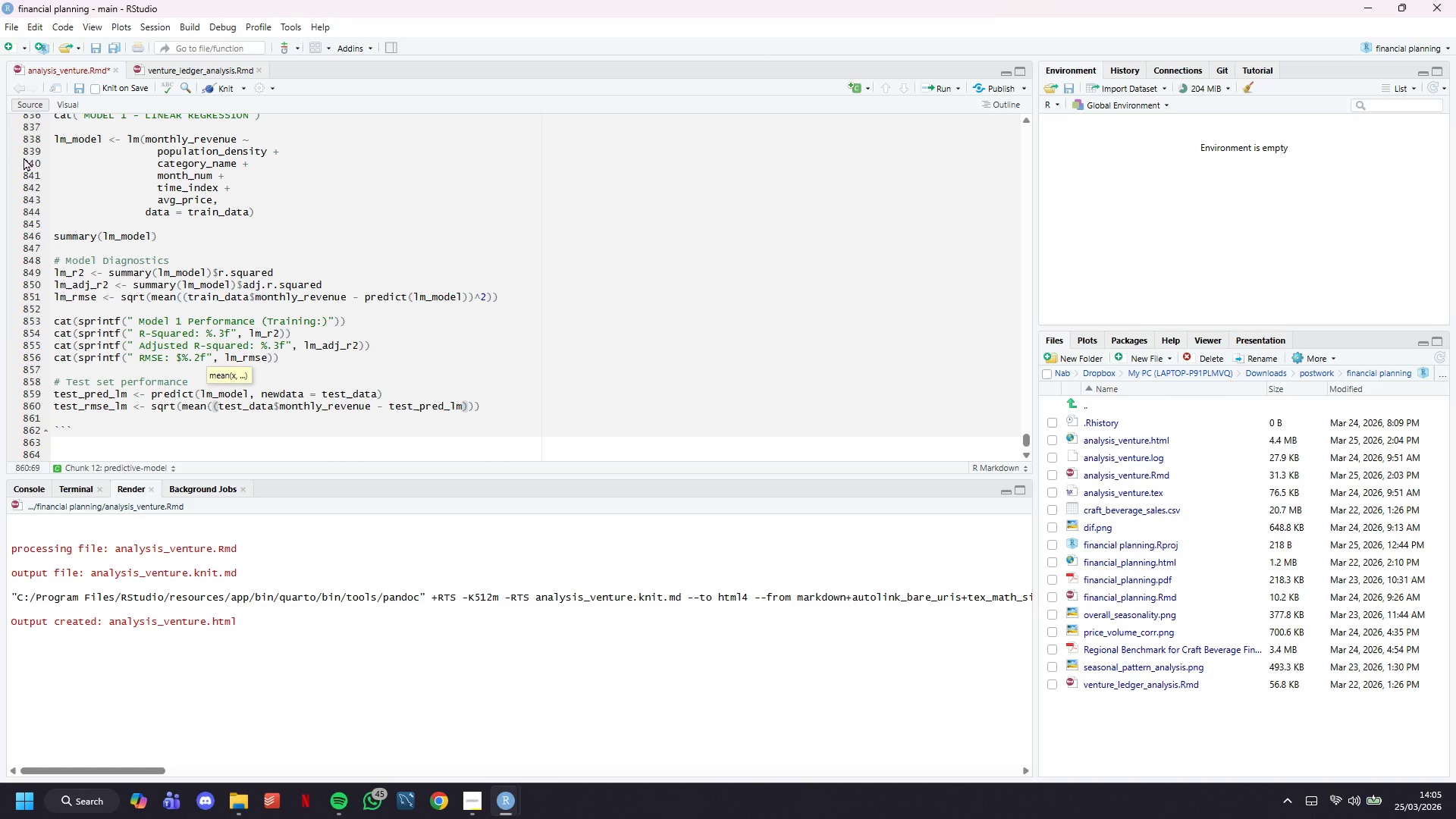 
type(^2)
 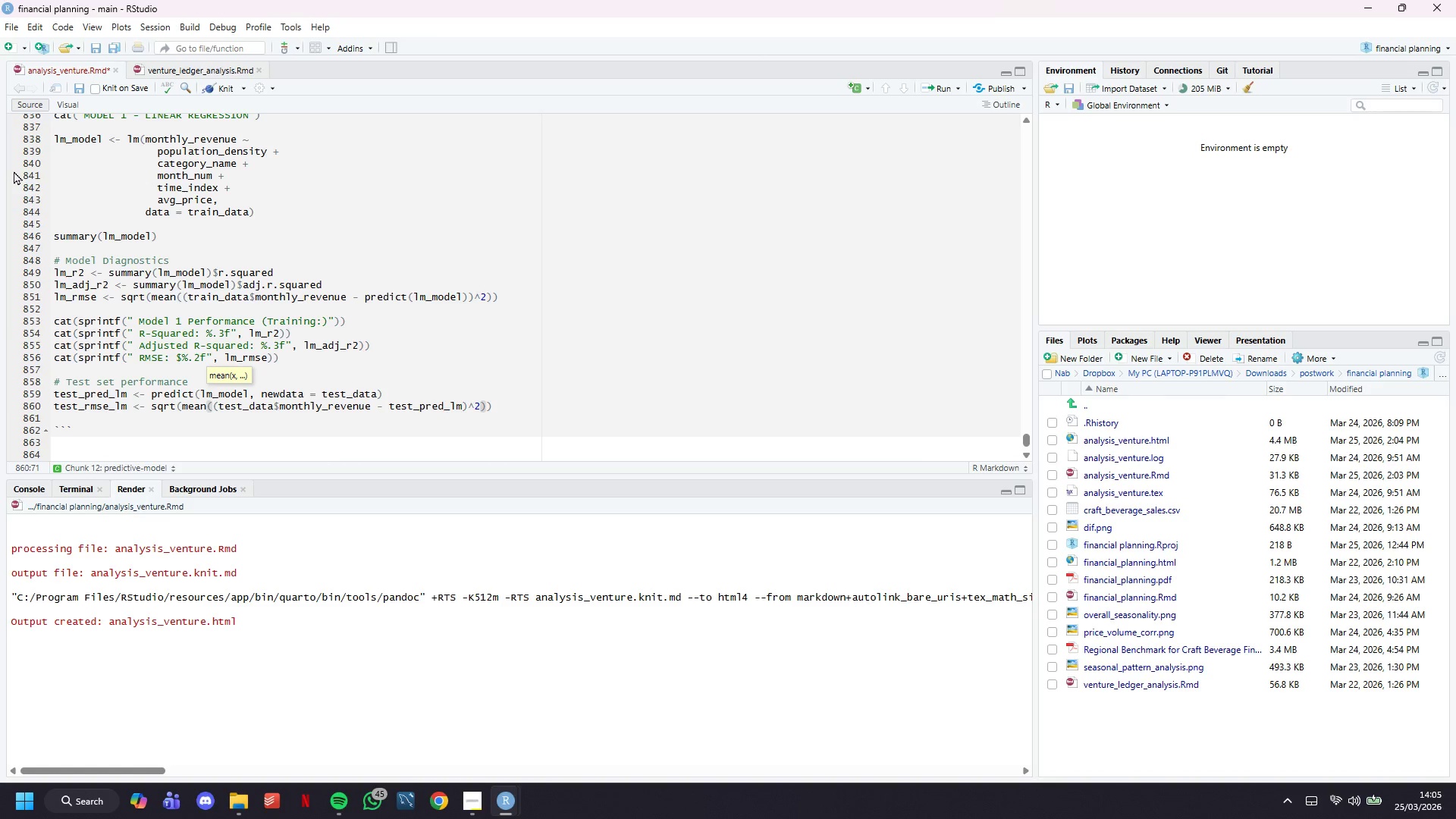 
key(ArrowRight)
 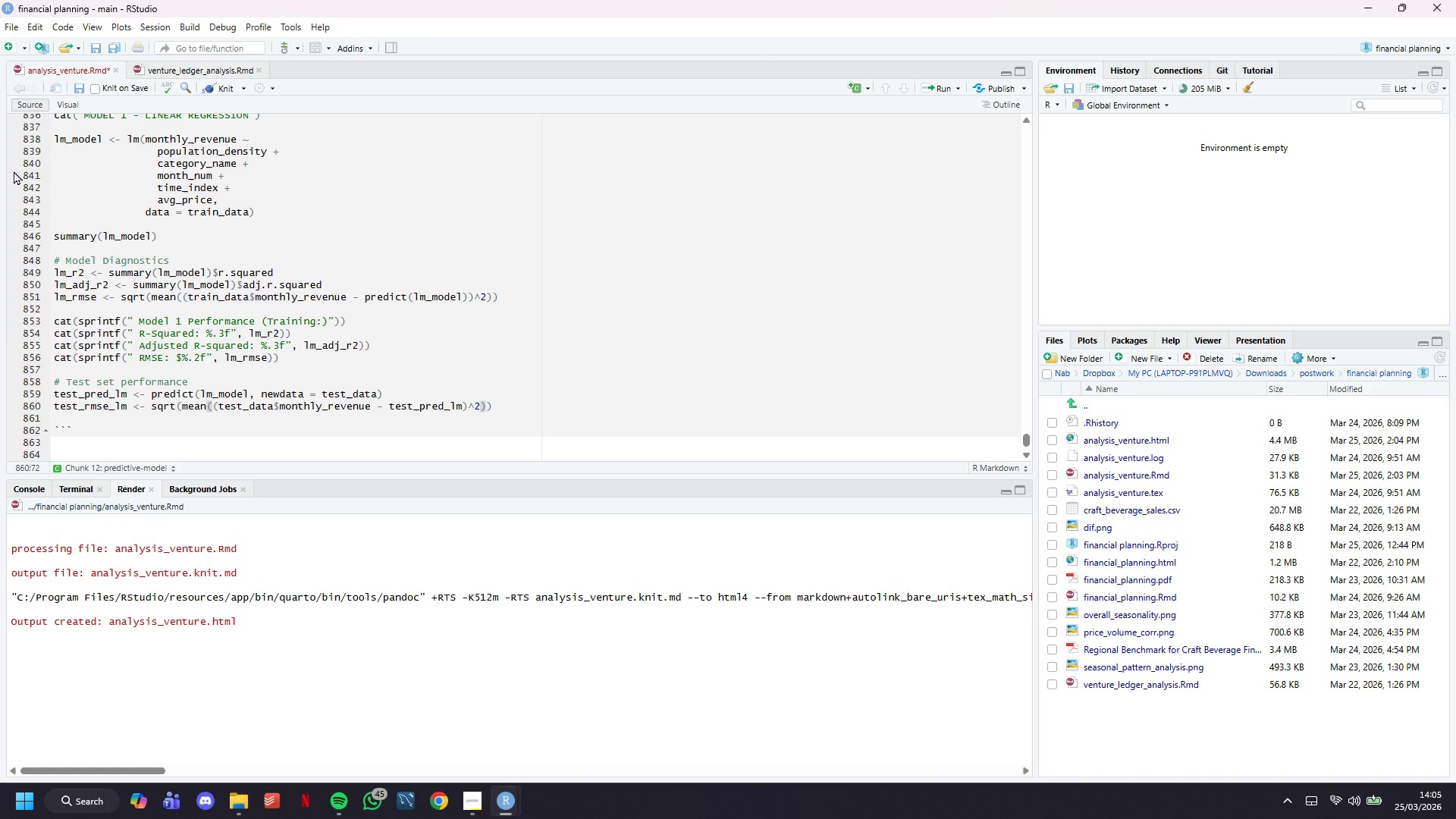 
key(ArrowRight)
 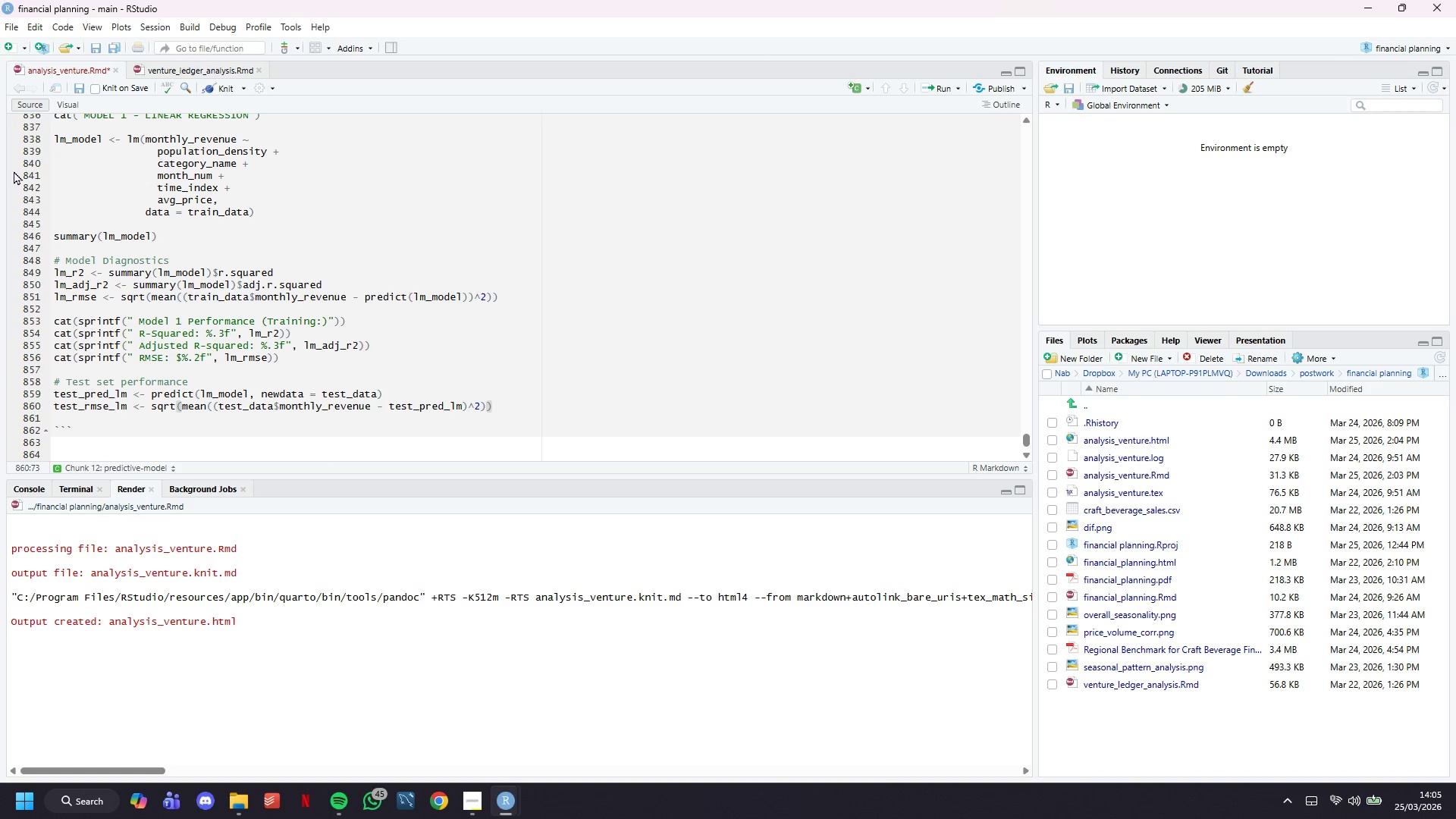 
key(Enter)
 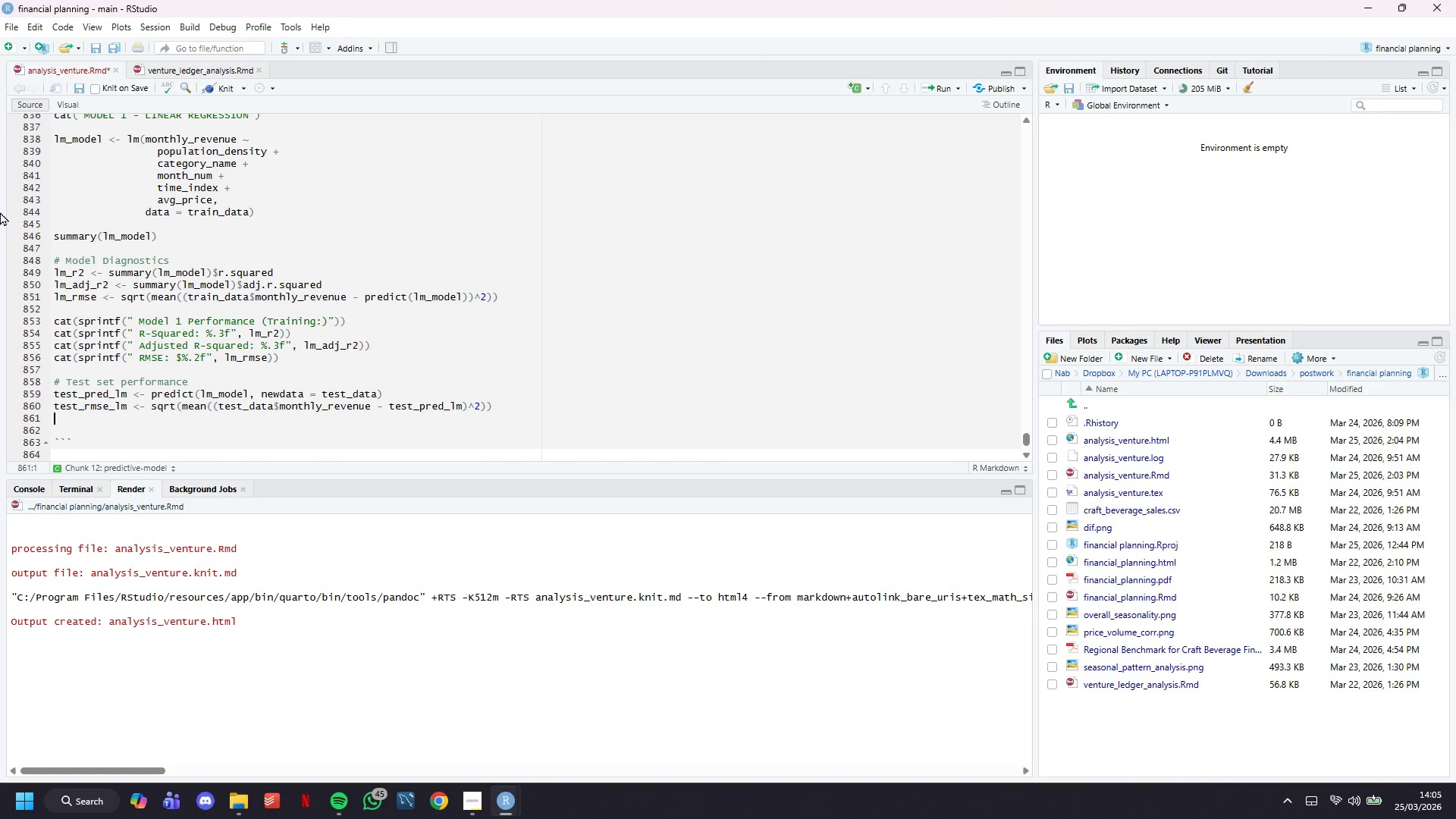 
key(Enter)
 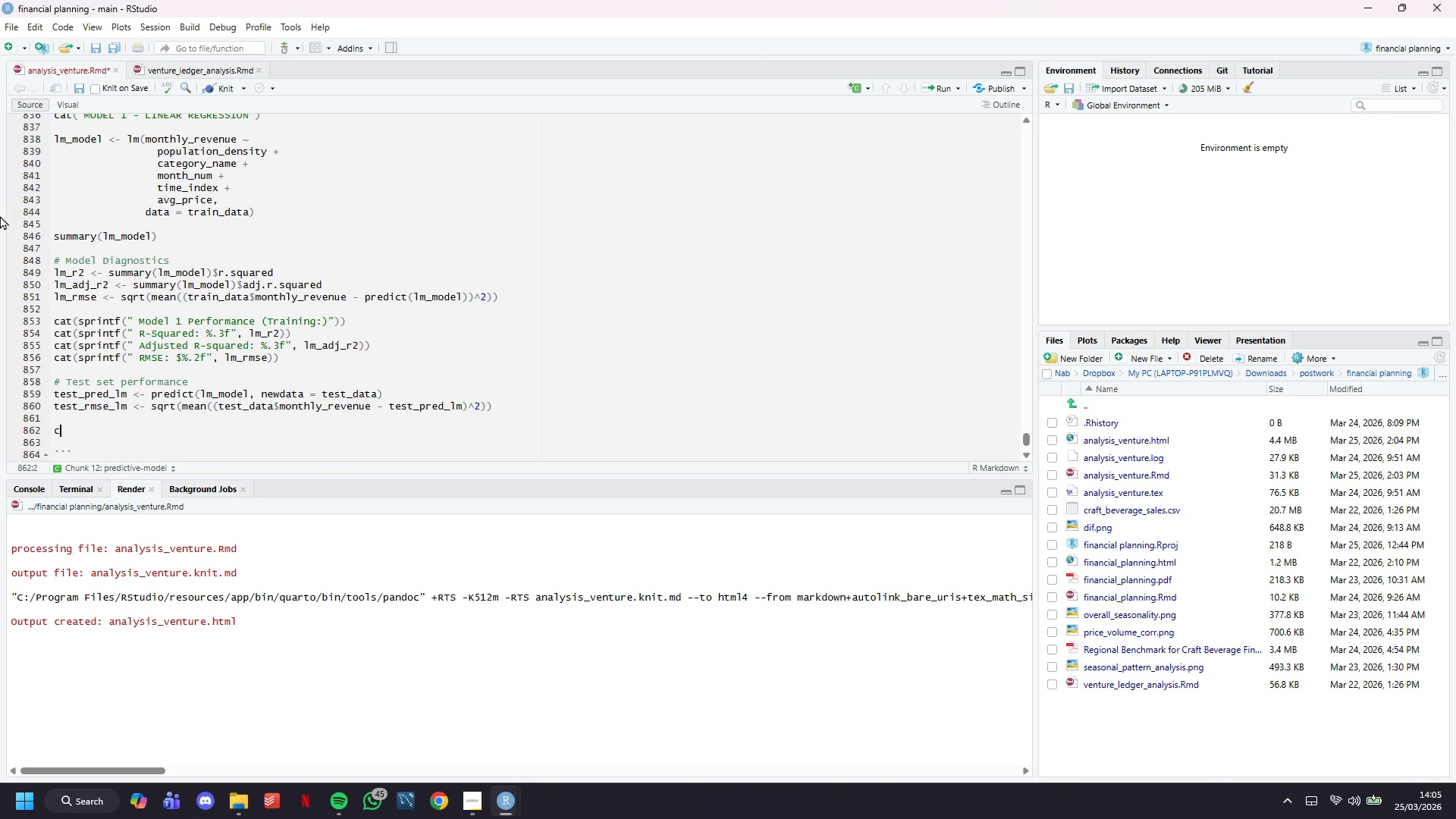 
type(cat(sprintf(")
 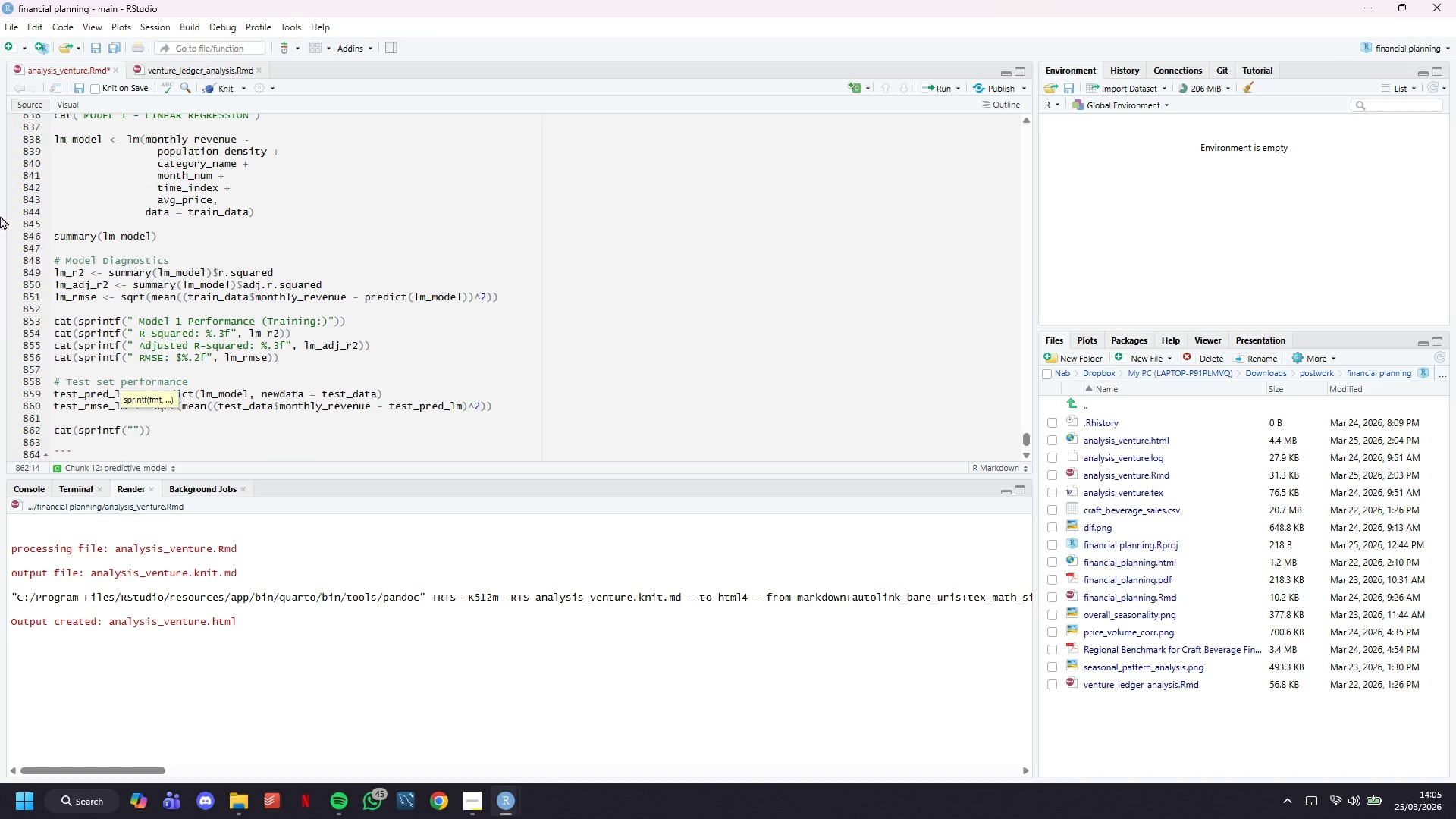 
wait(33.58)
 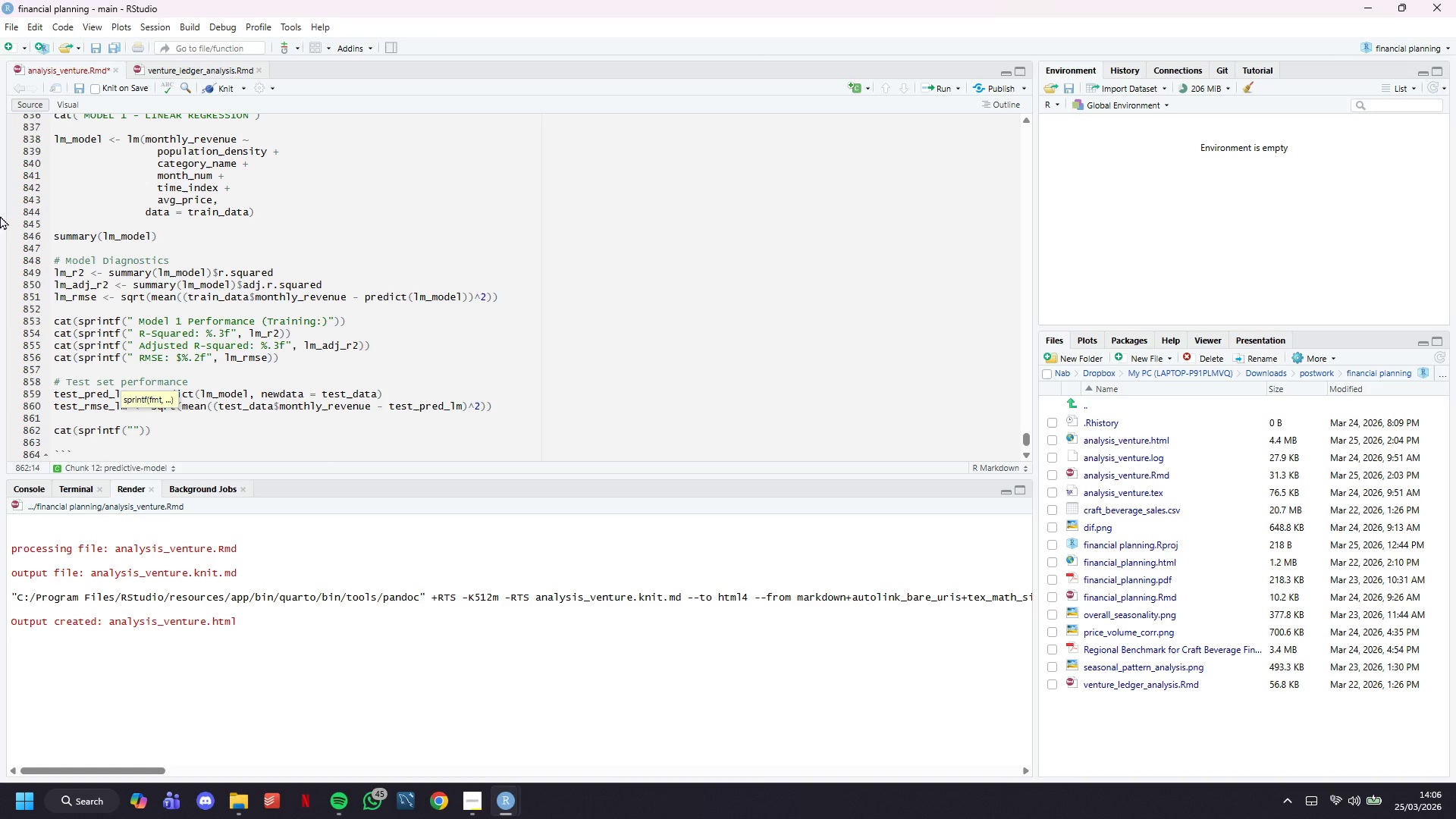 
type(Model 1 Performance ())
 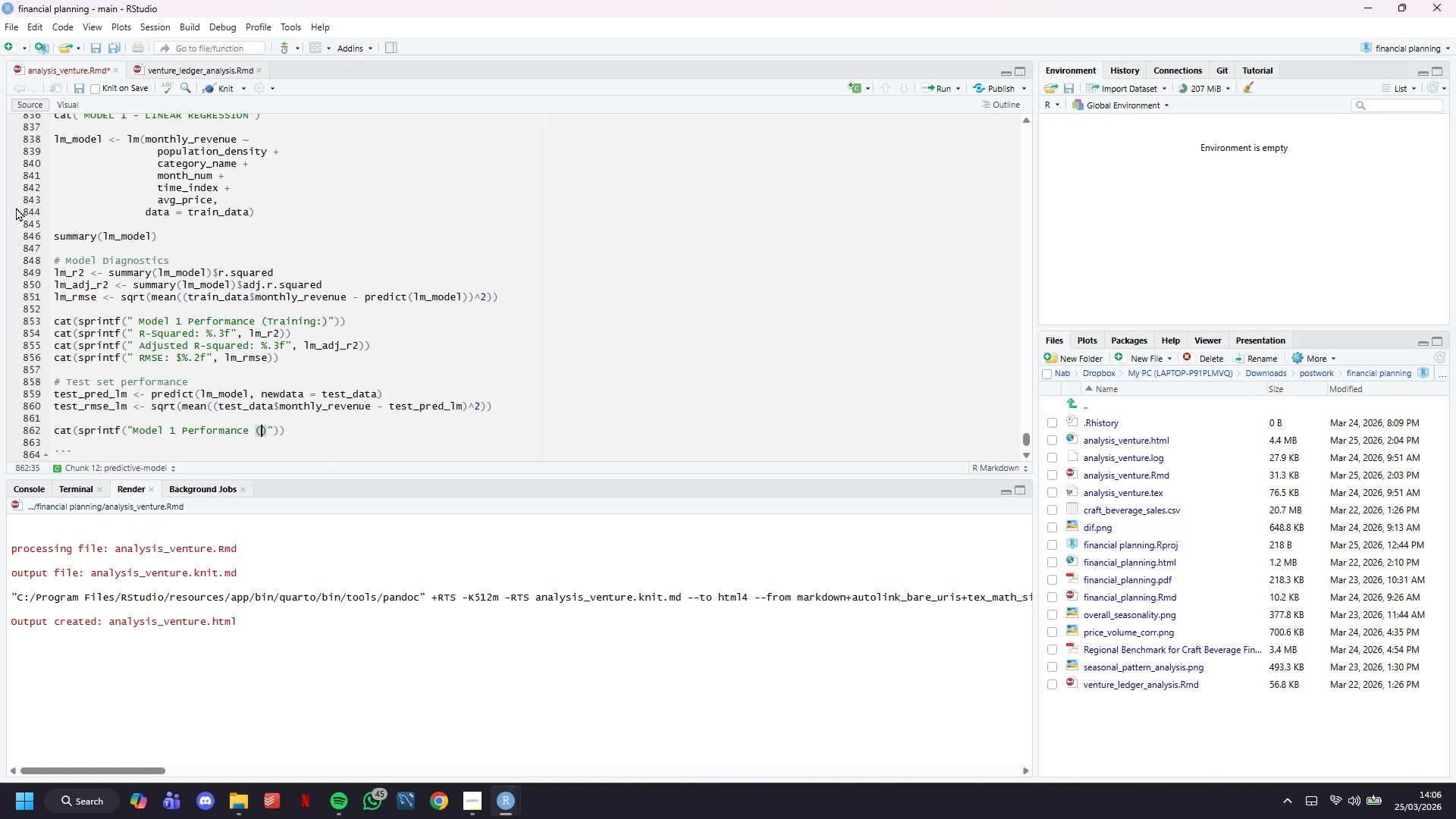 
key(ArrowLeft)
 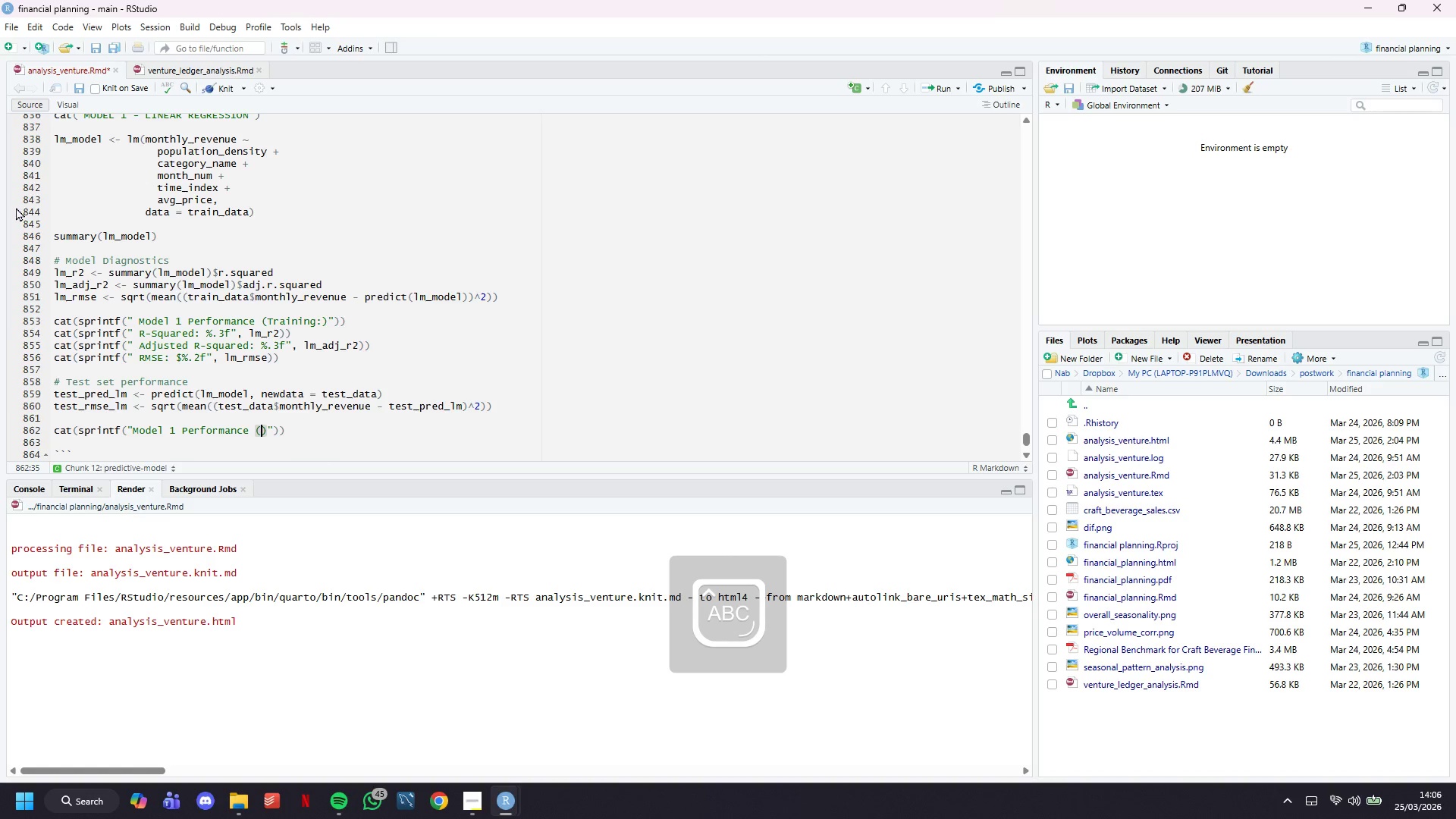 
type(Teating)
 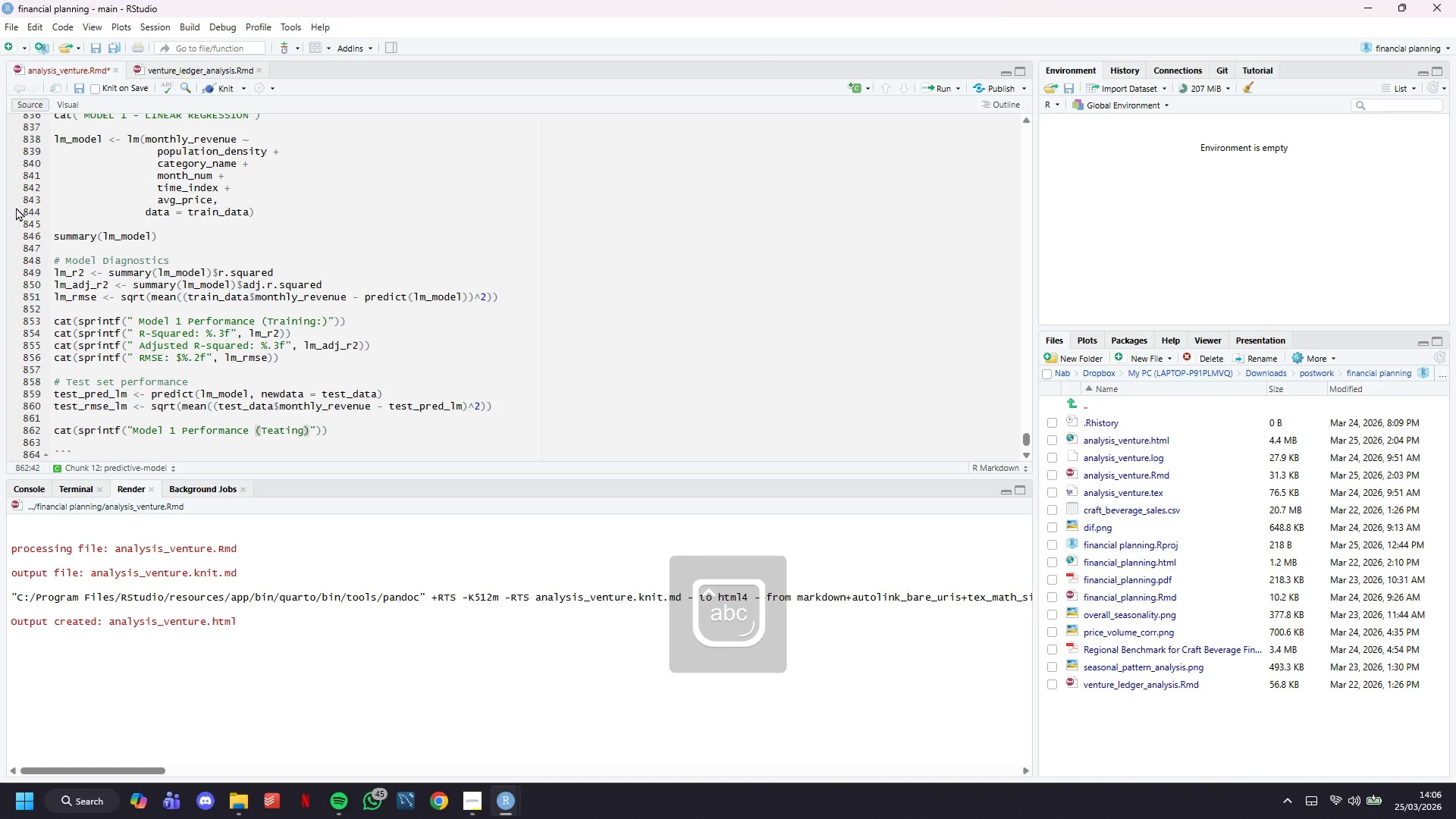 
key(ArrowLeft)
 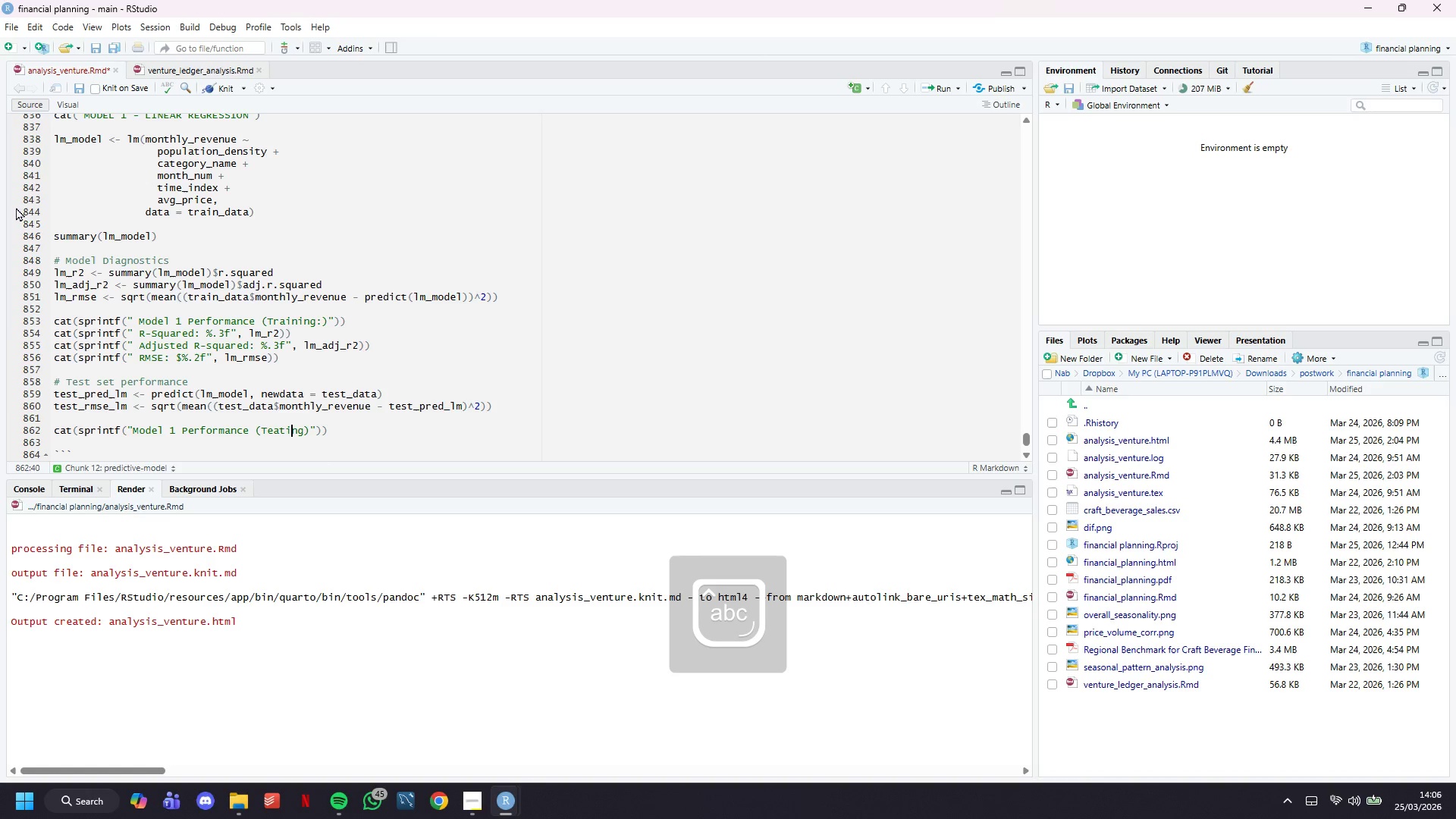 
key(ArrowLeft)
 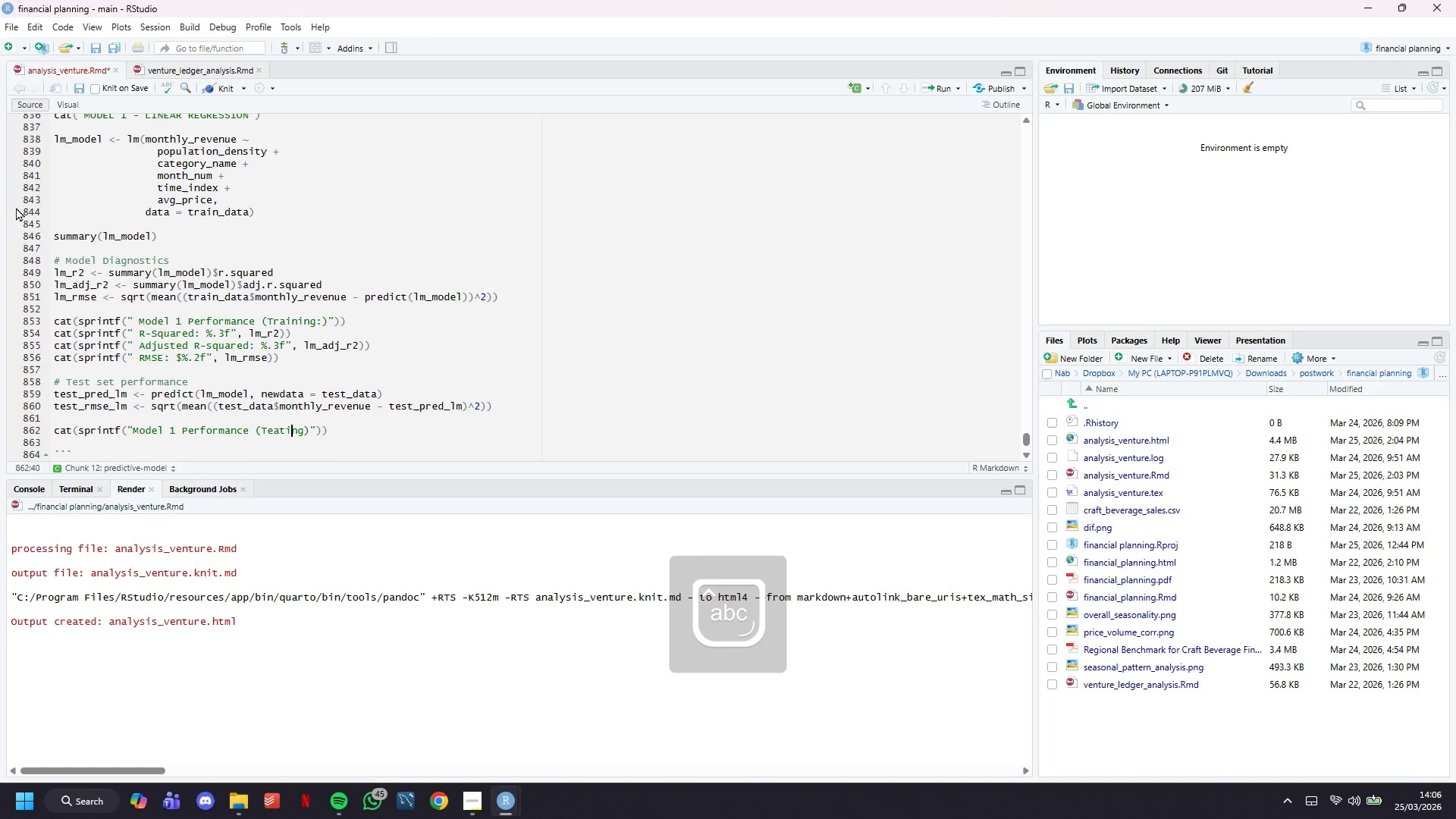 
key(ArrowLeft)
 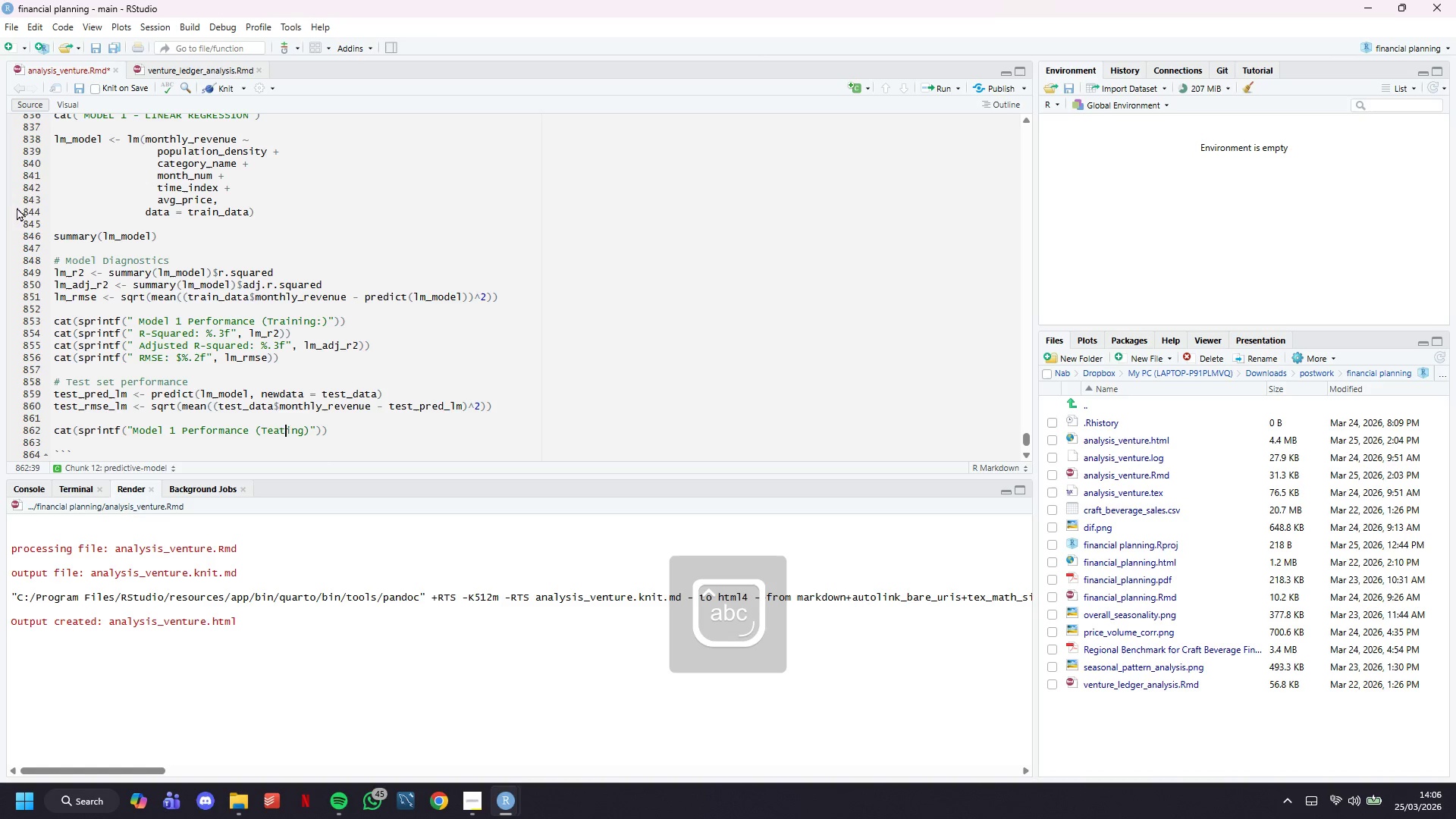 
key(ArrowLeft)
 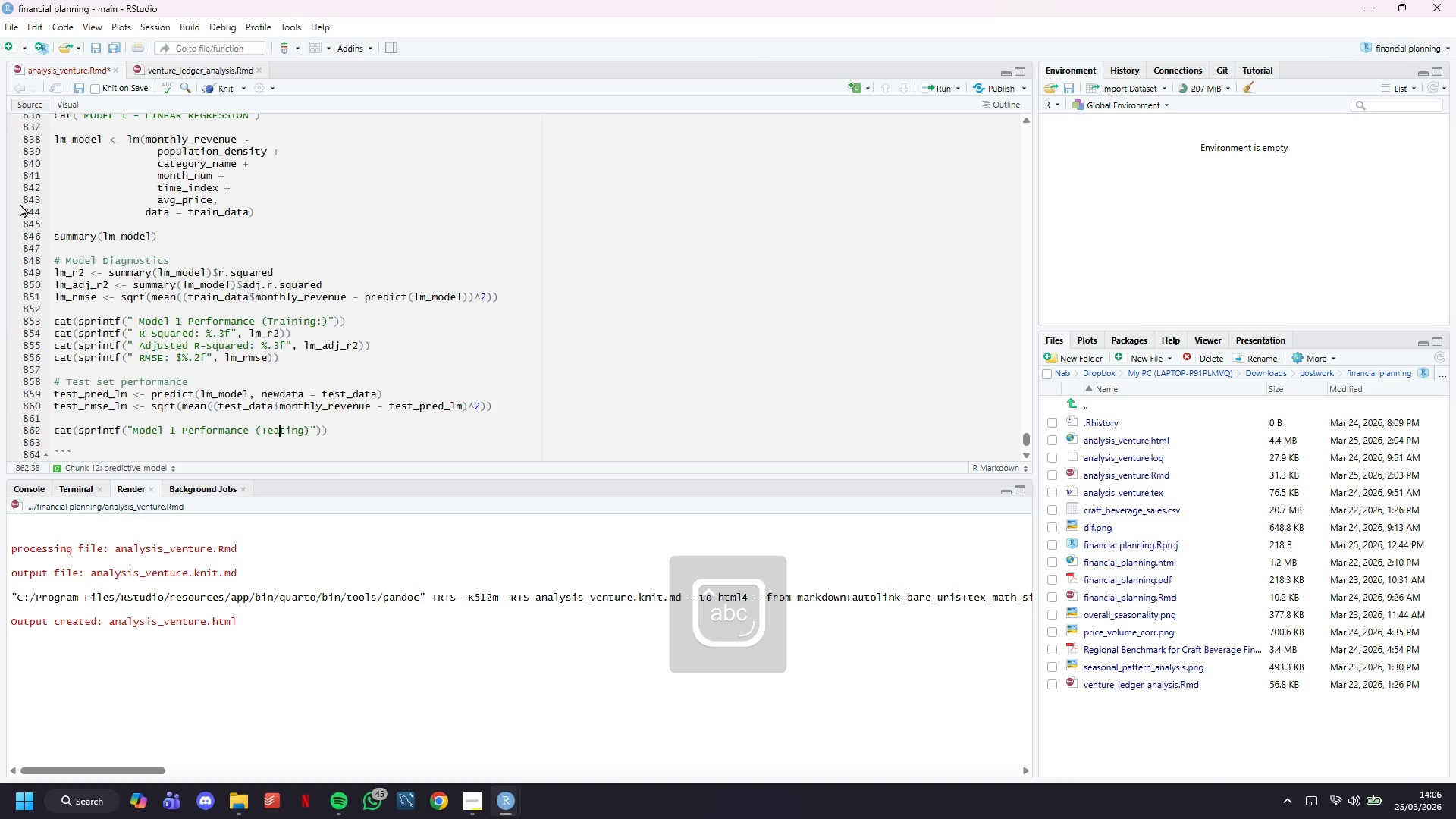 
key(ArrowLeft)
 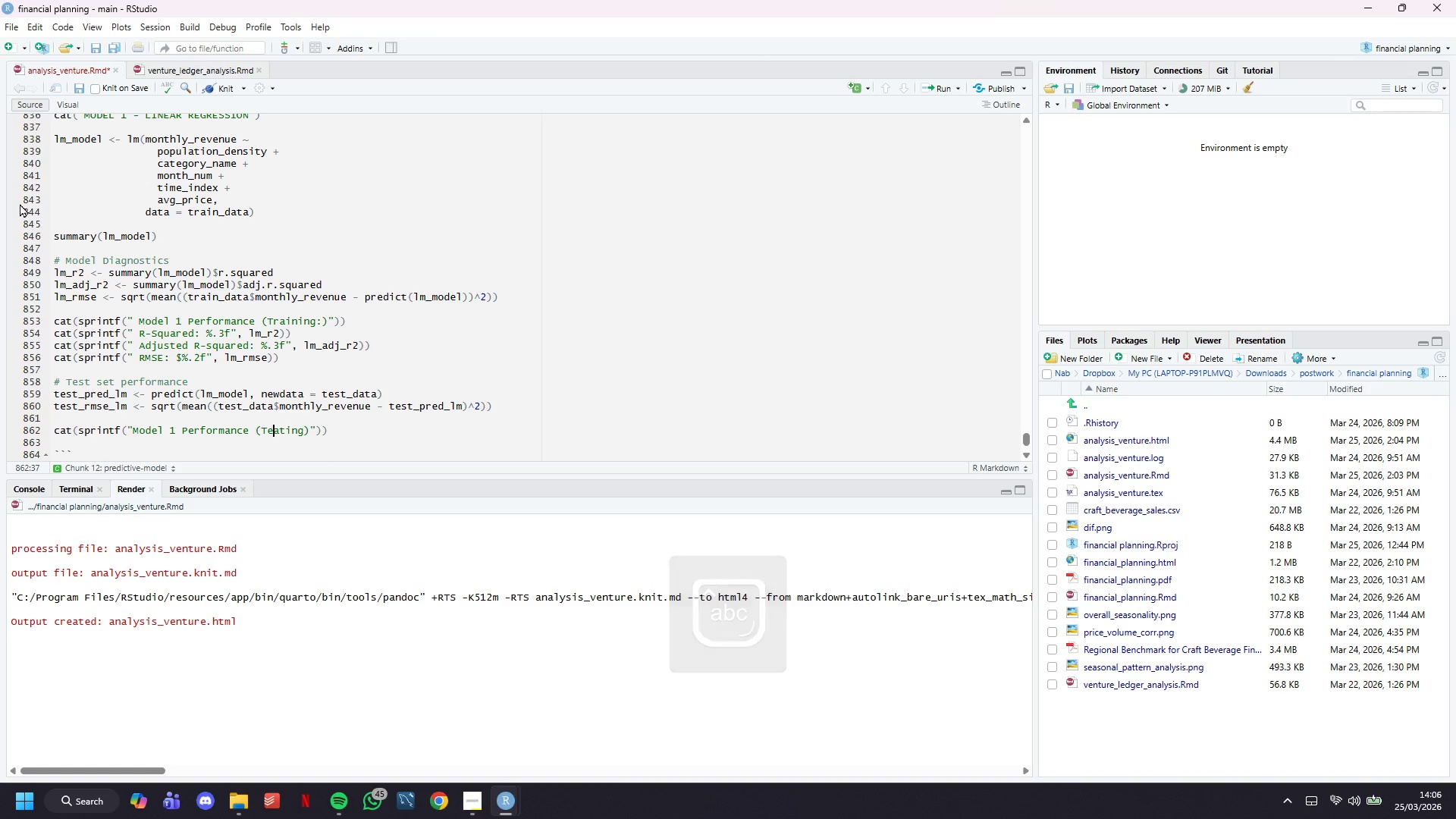 
key(ArrowRight)
 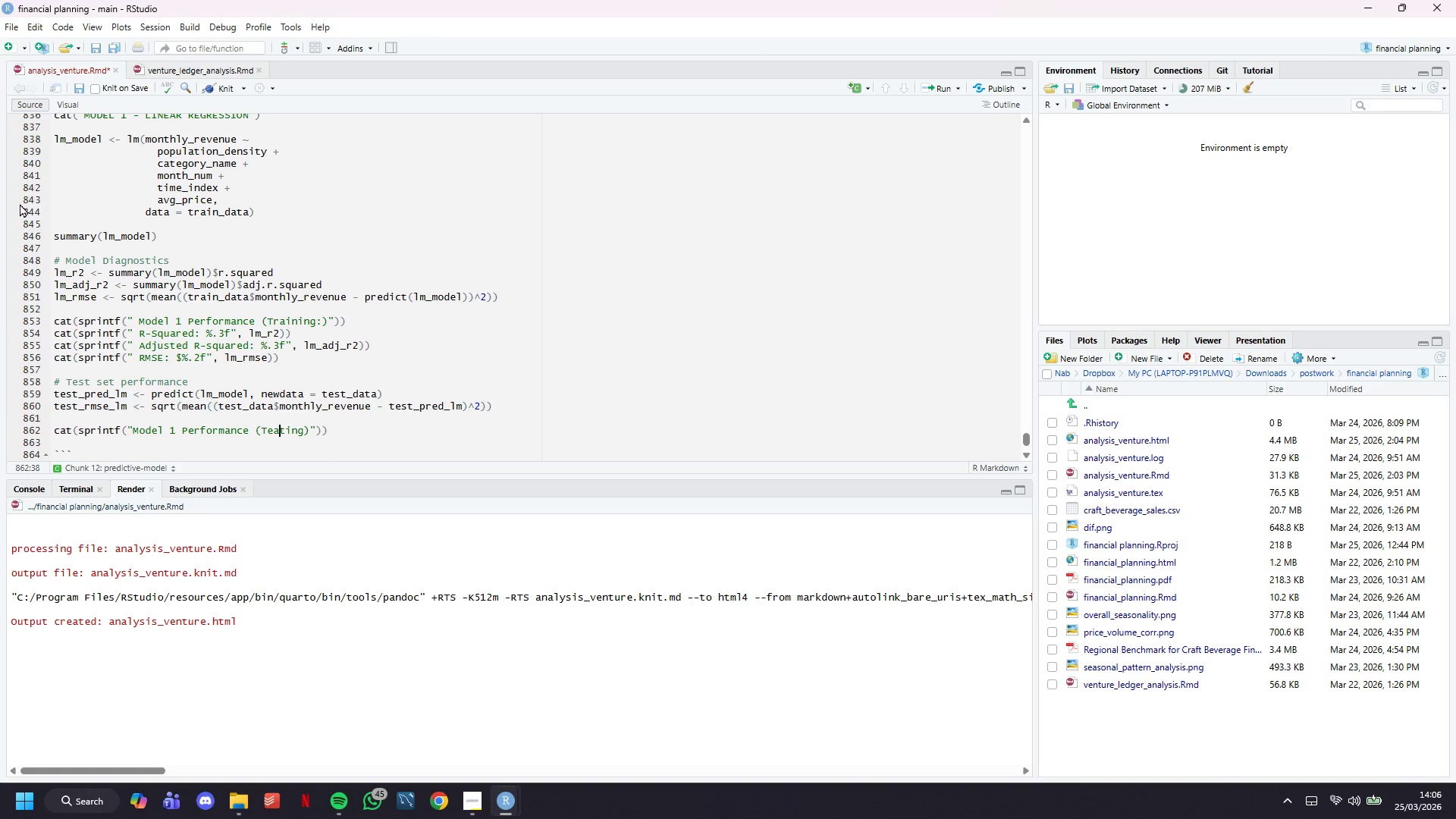 
key(Backslash)
 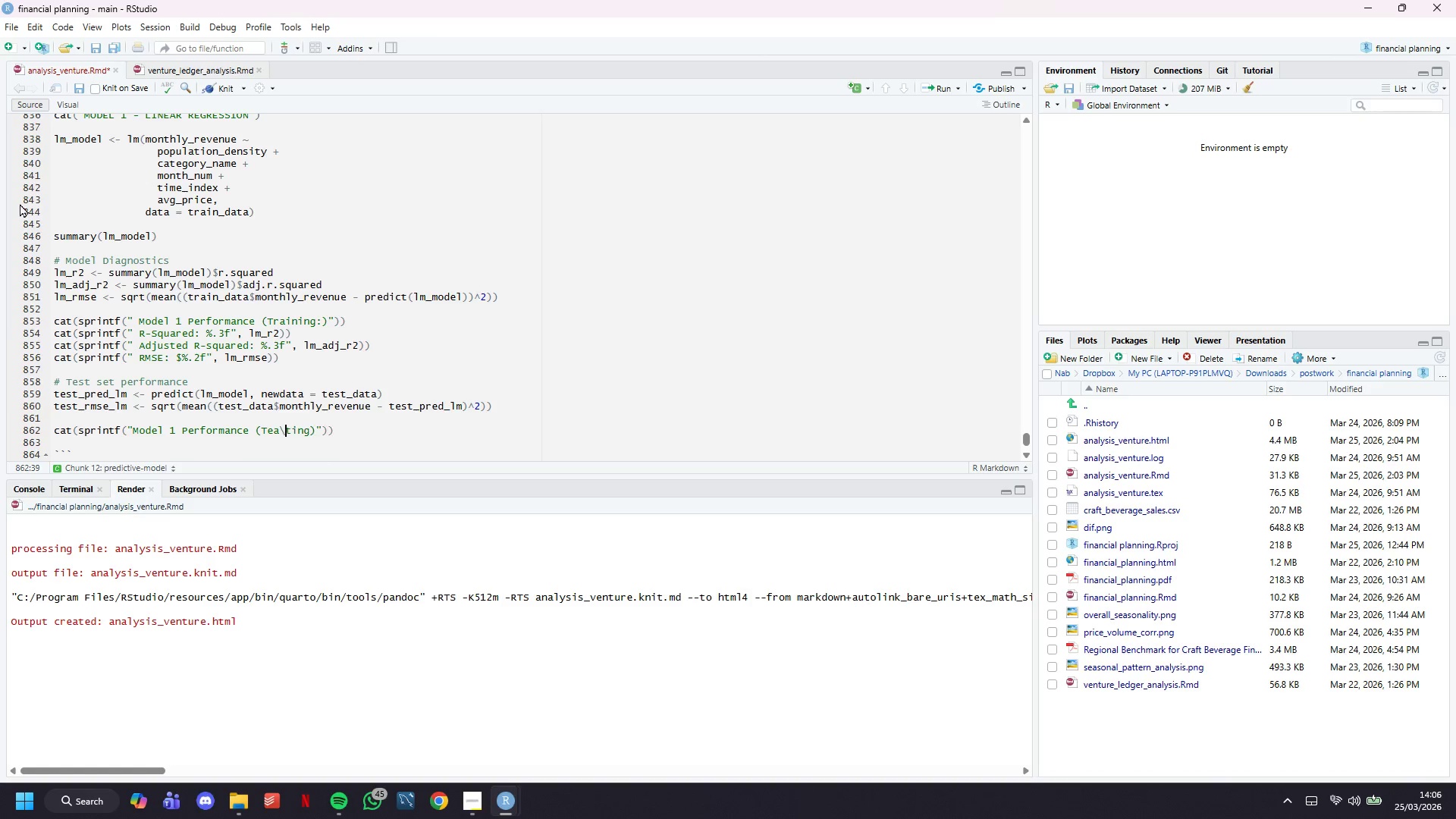 
key(S)
 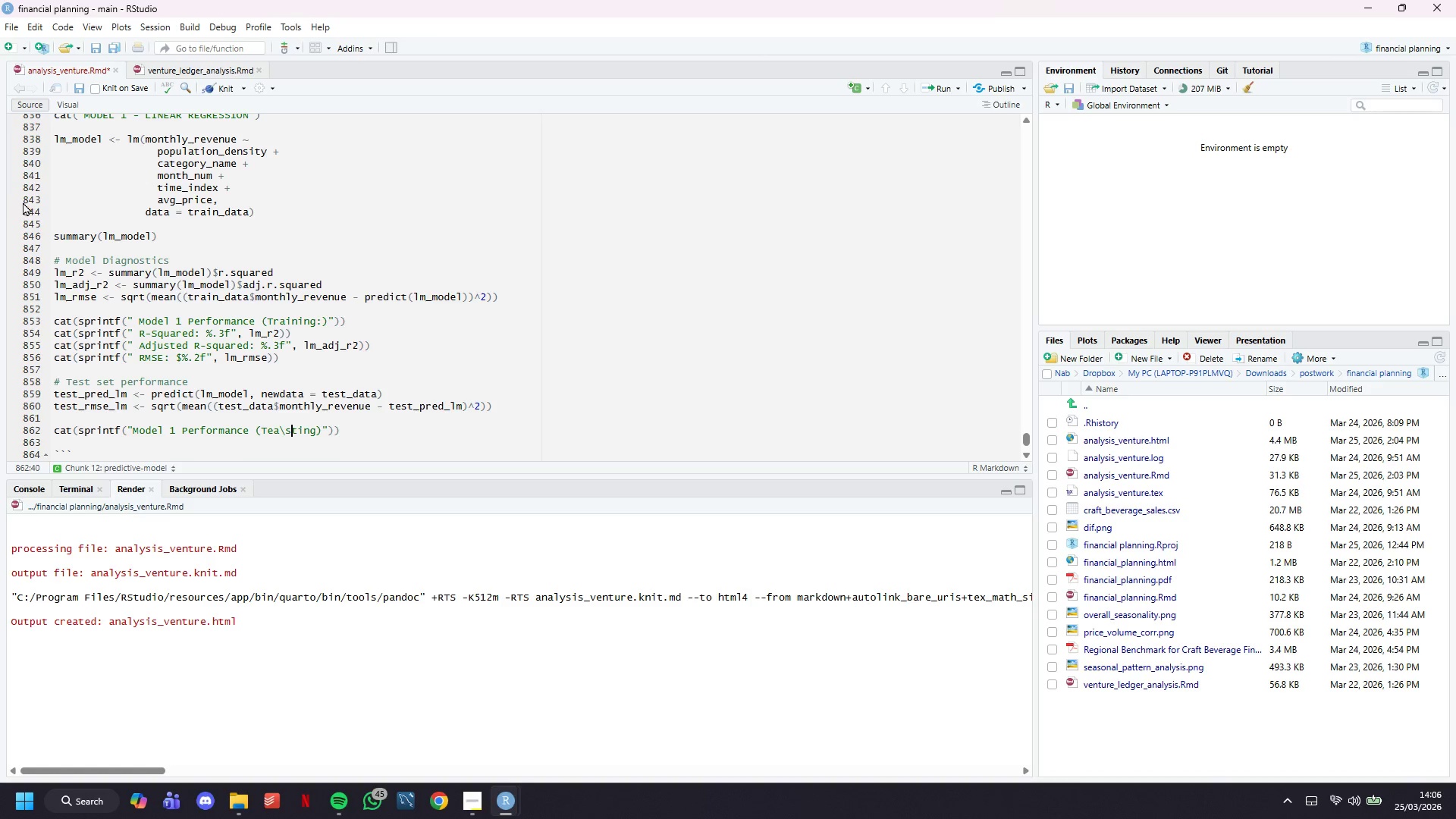 
key(Backspace)
 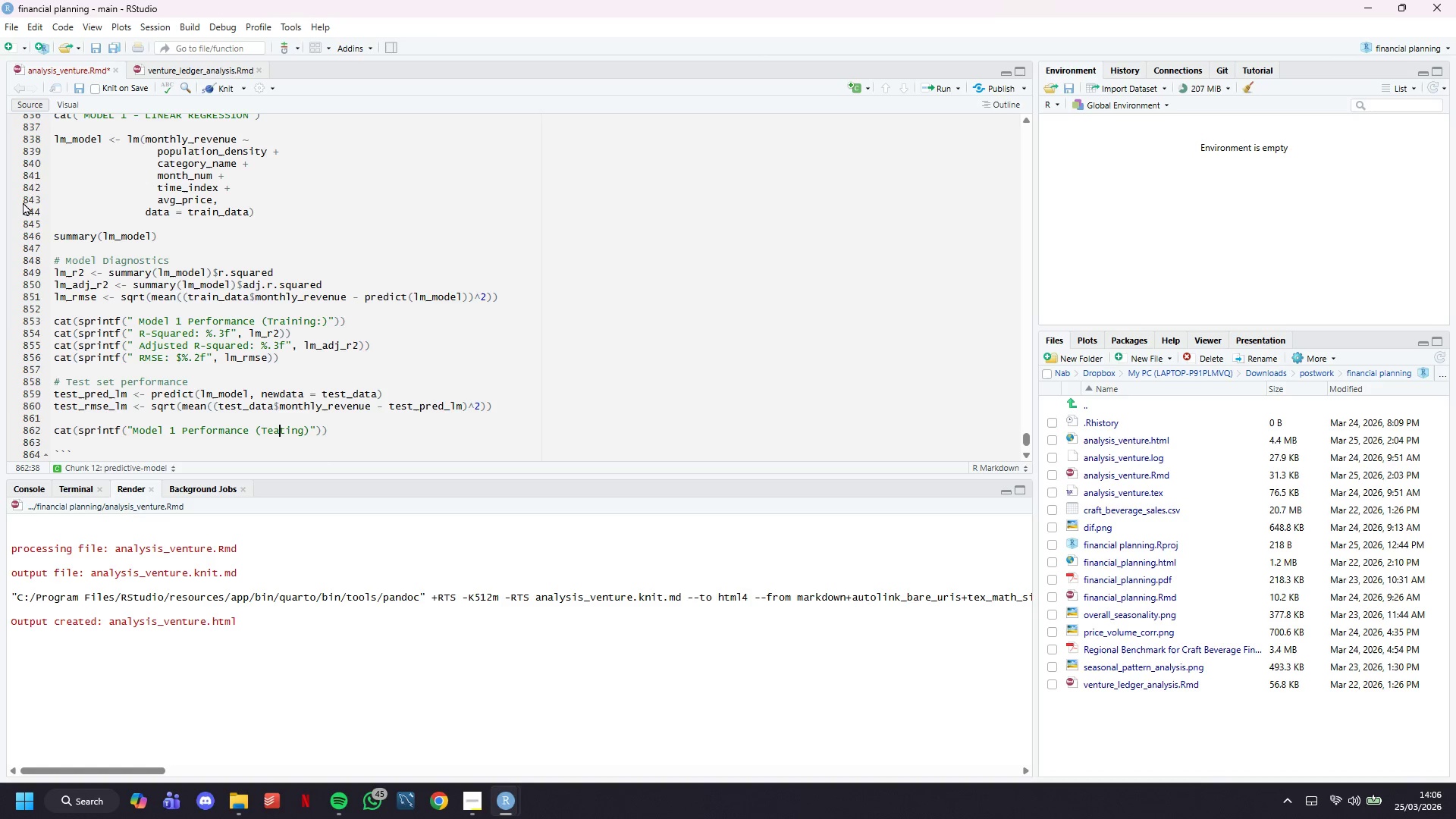 
key(Backspace)
 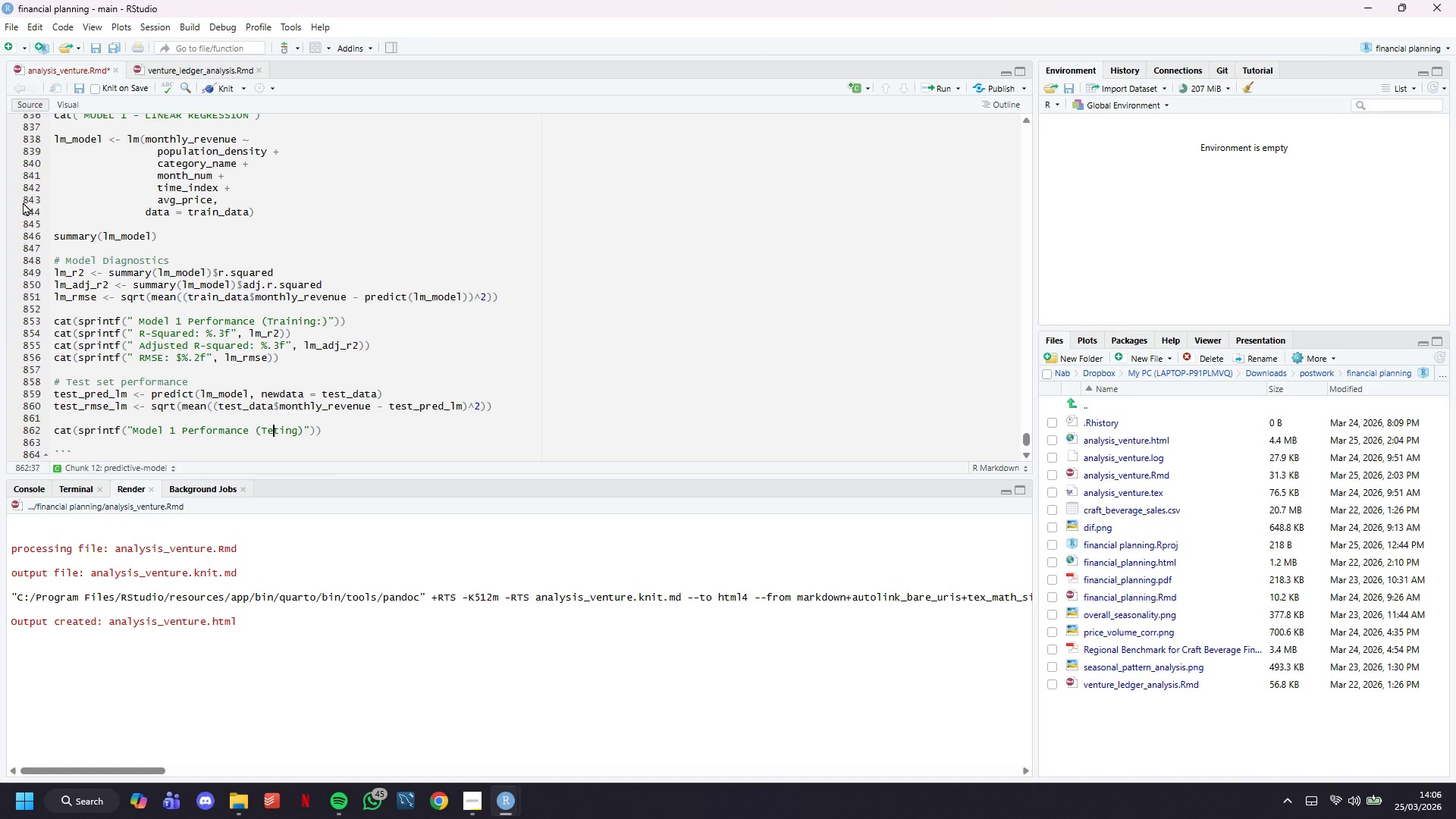 
key(Backspace)
 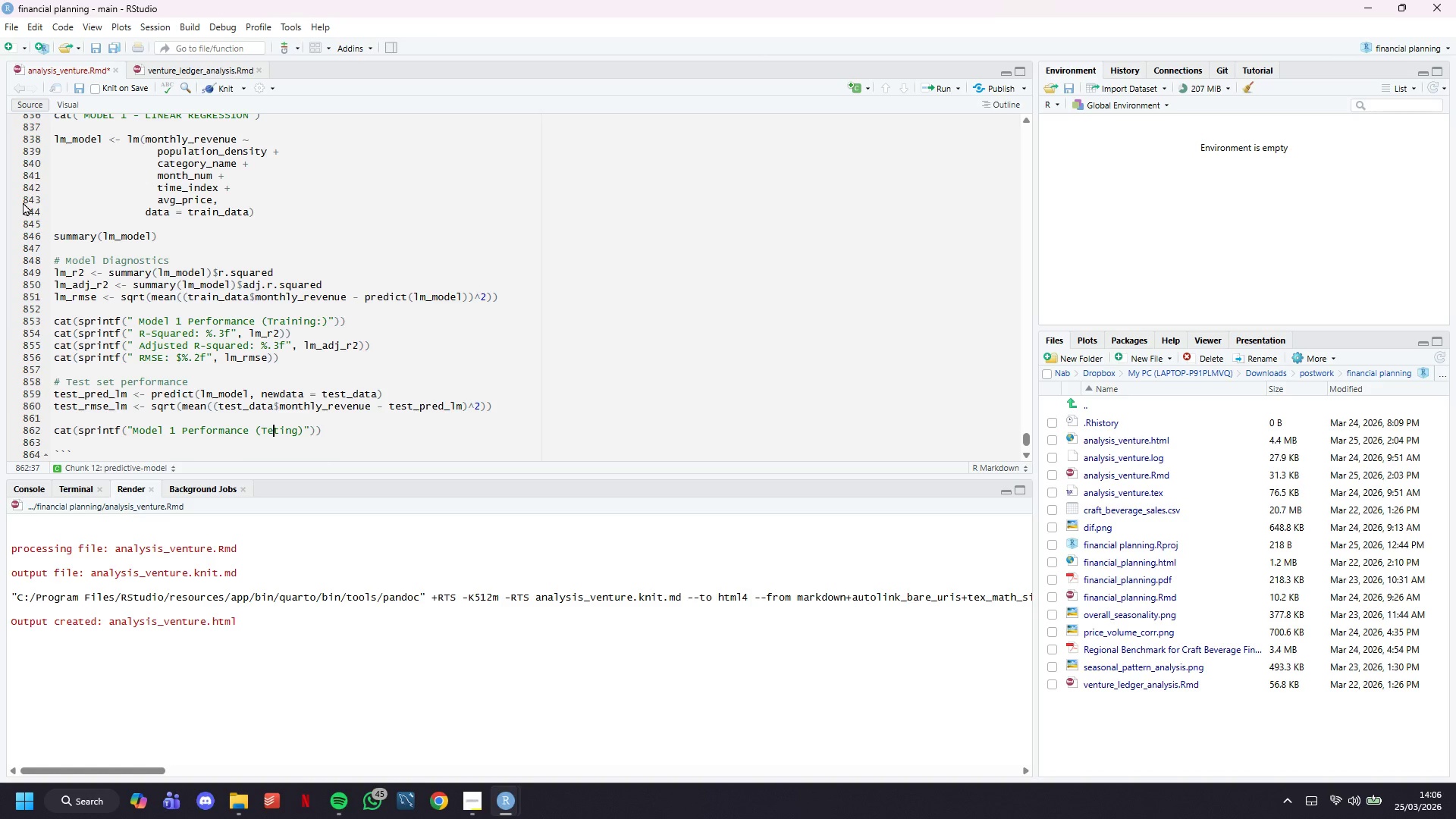 
key(S)
 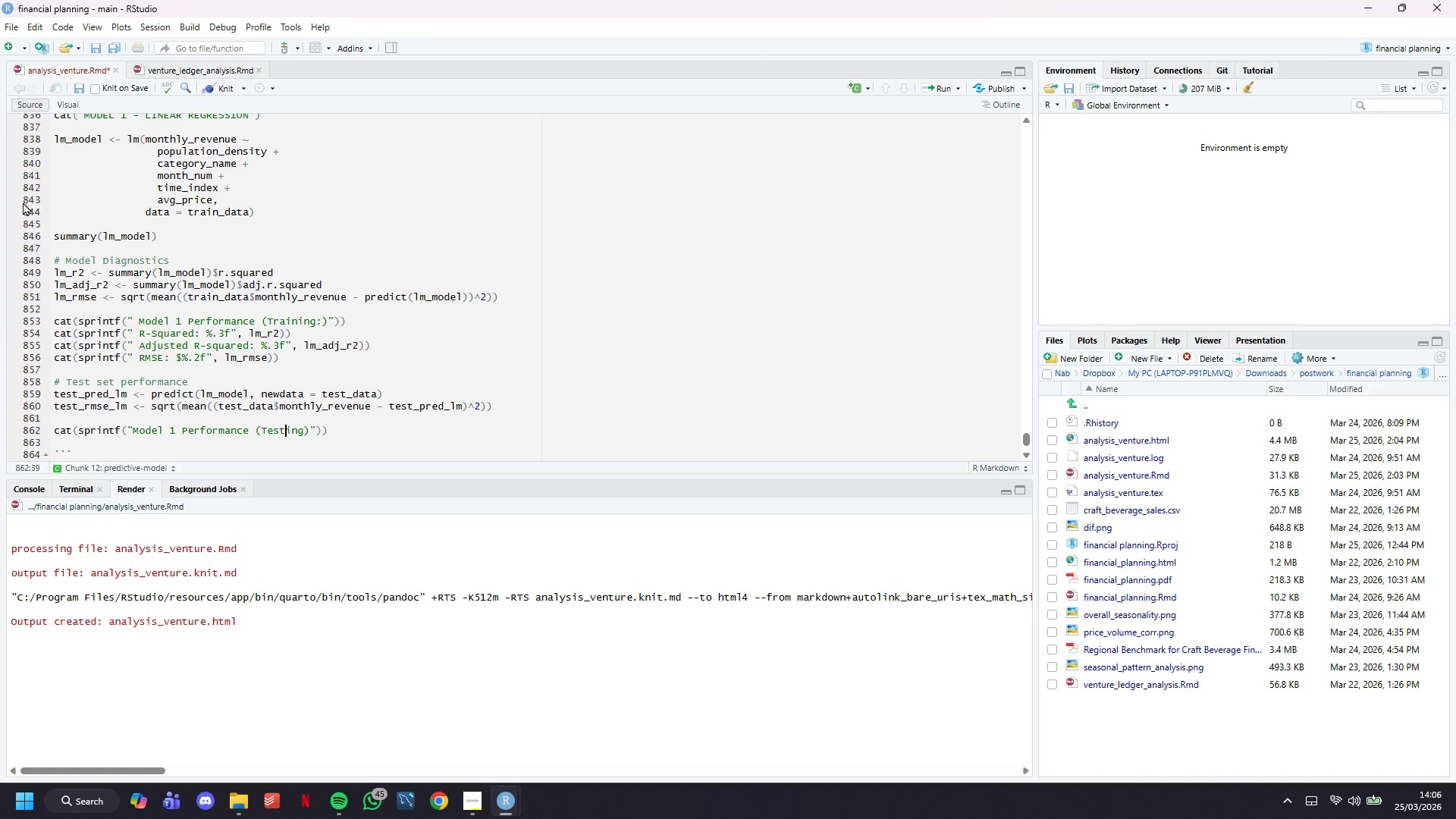 
hold_key(key=ArrowRight, duration=0.55)
 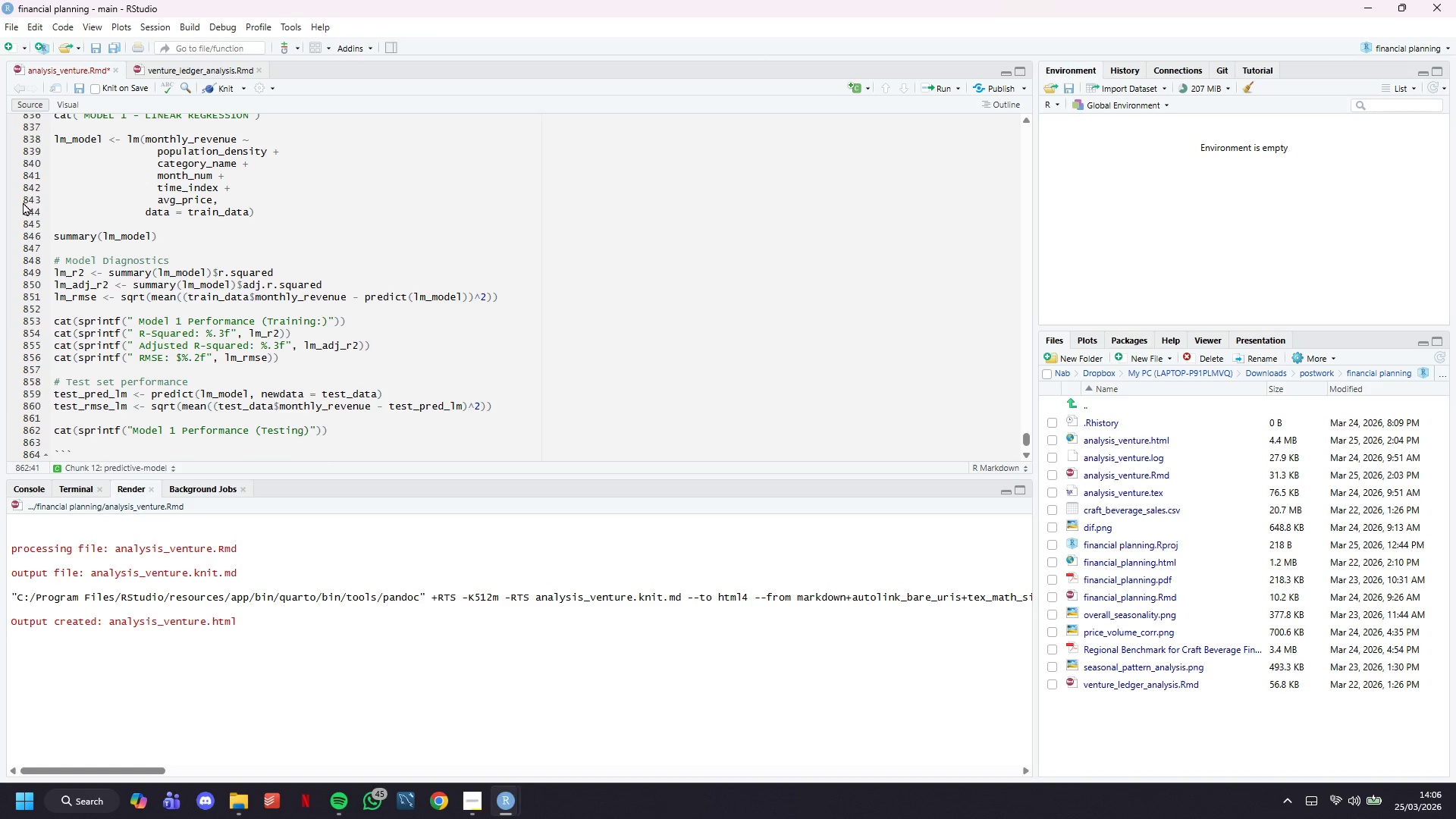 
hold_key(key=ArrowRight, duration=1.56)
 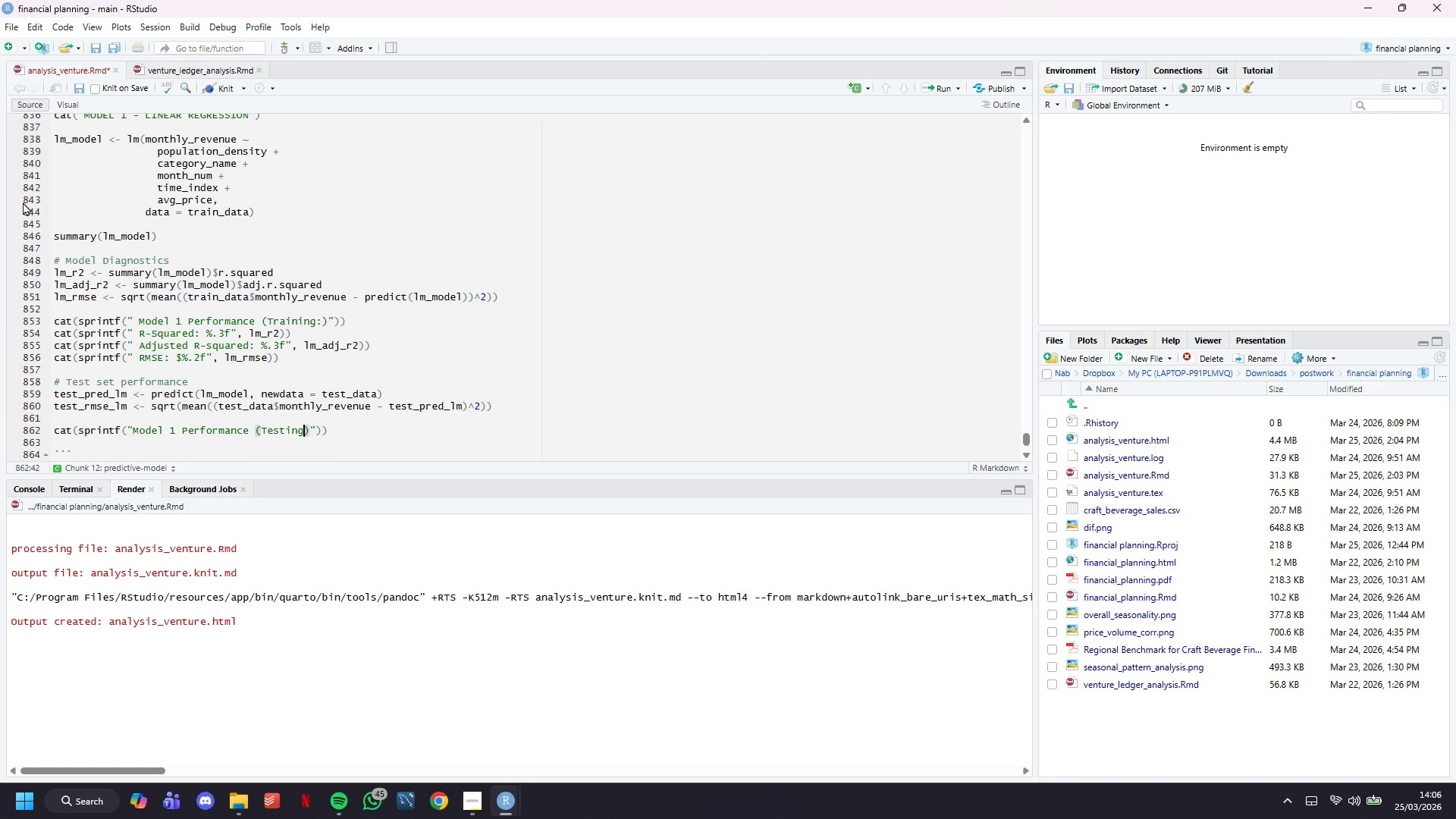 
key(ArrowRight)
 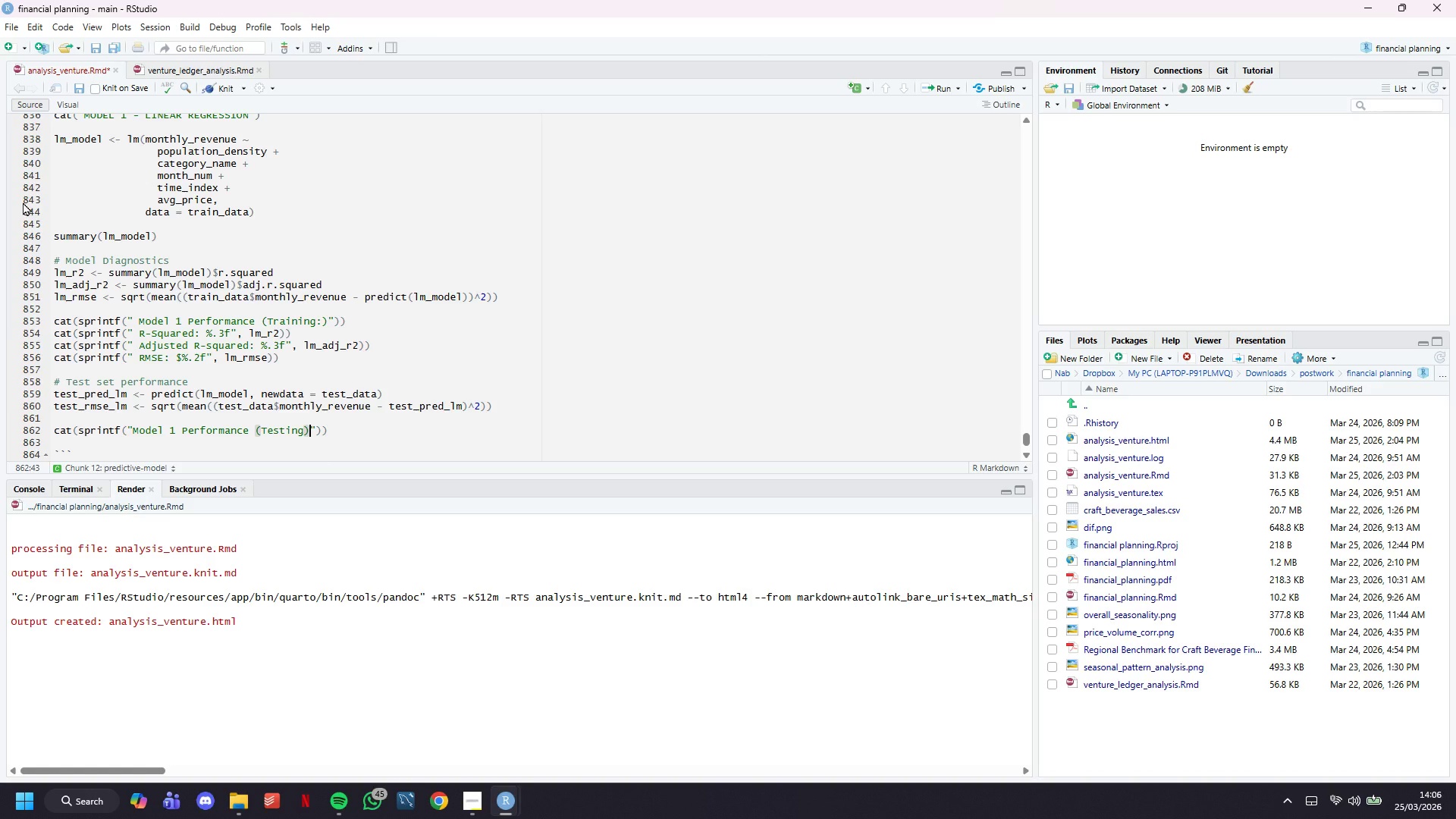 
key(Shift+Semicolon)
 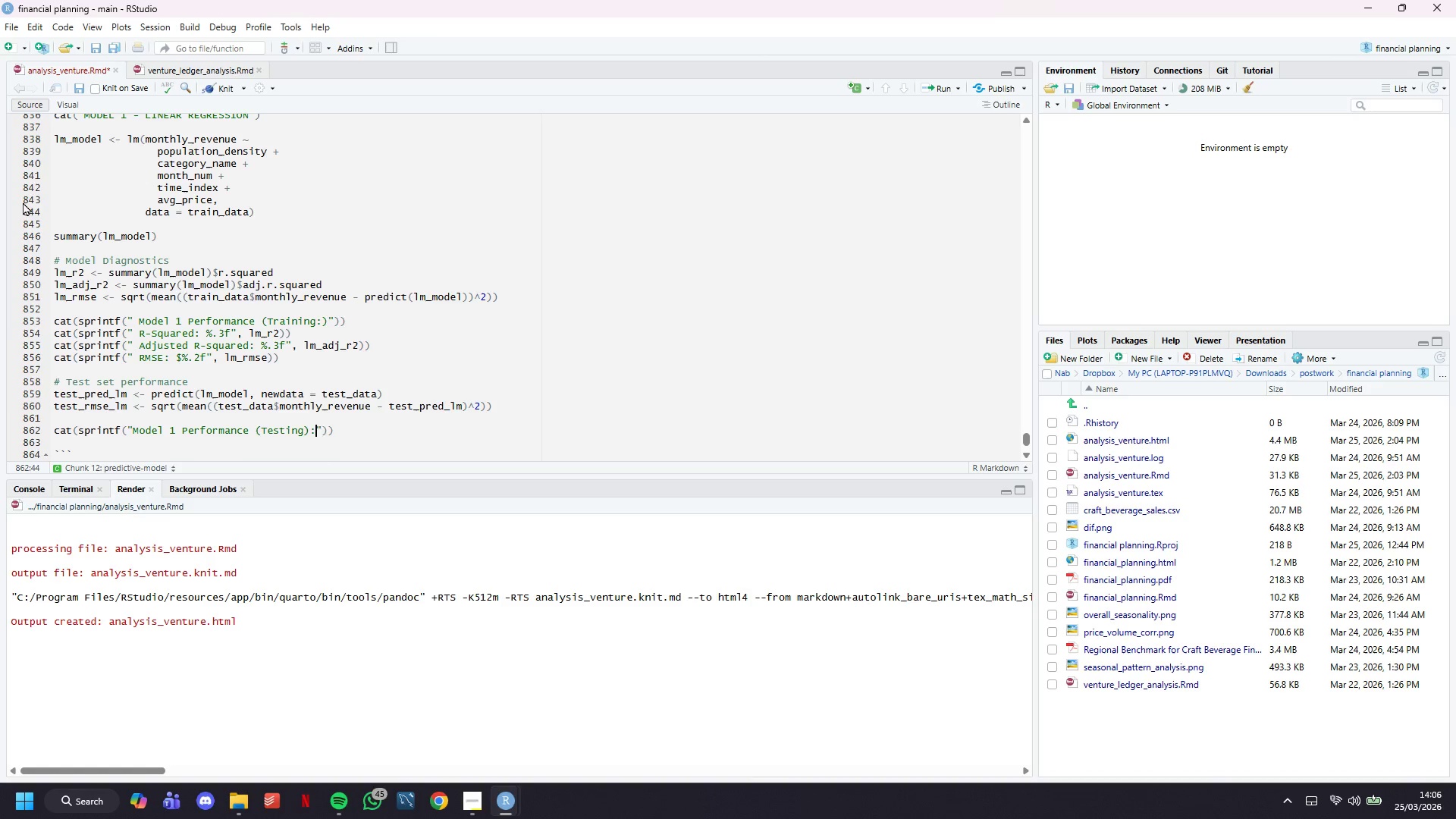 
key(ArrowRight)
 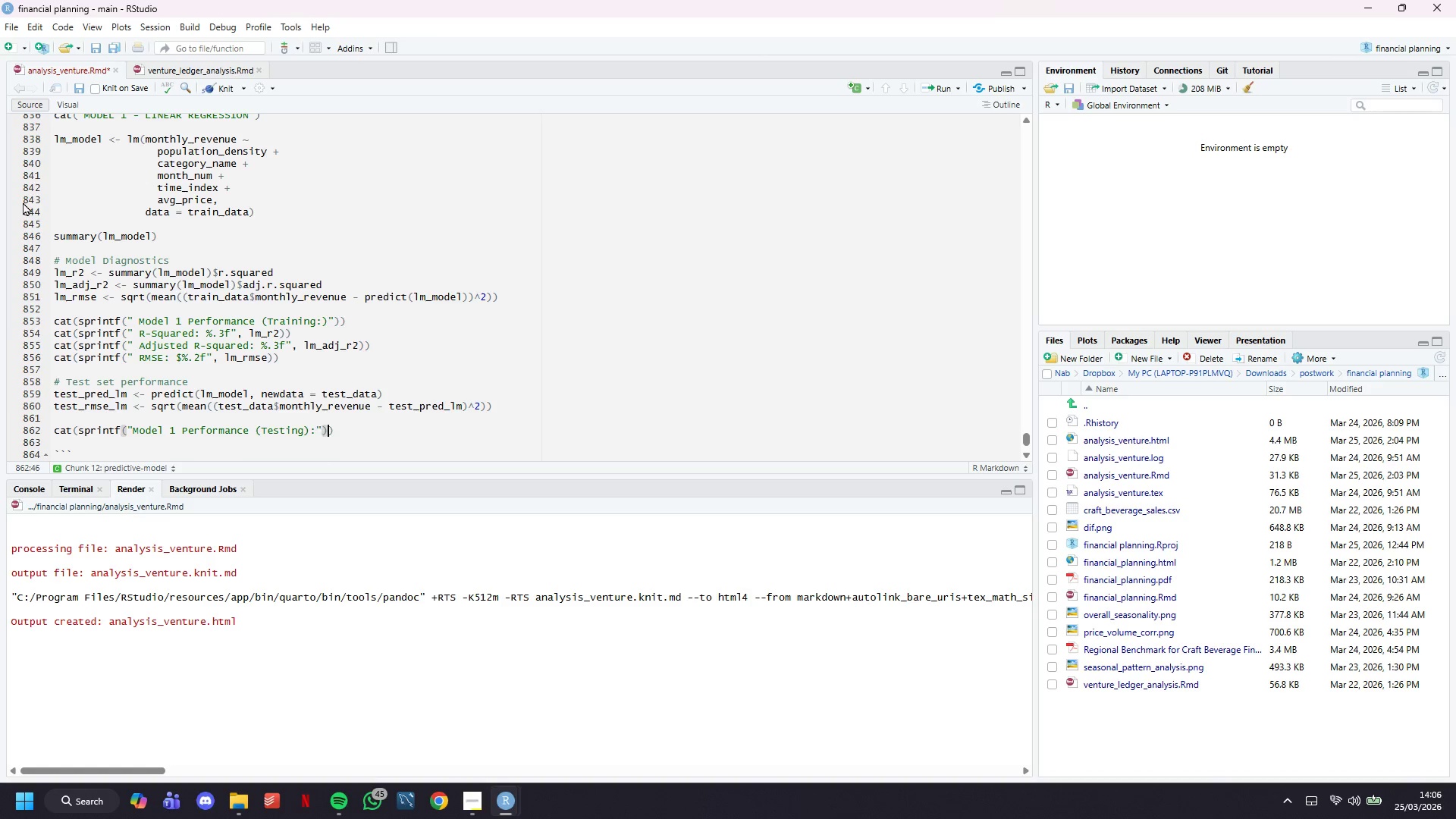 
key(ArrowRight)
 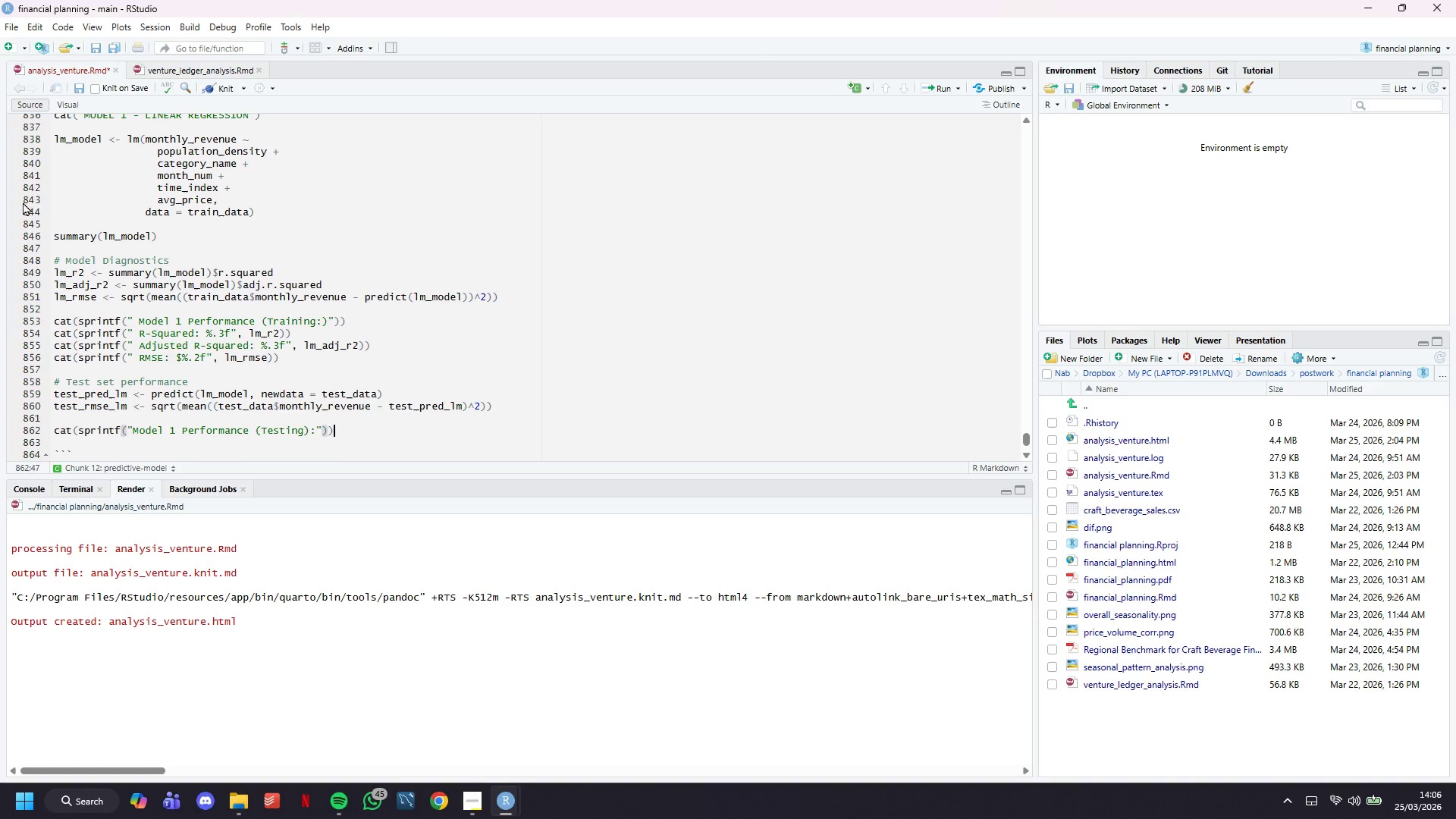 
key(ArrowRight)
 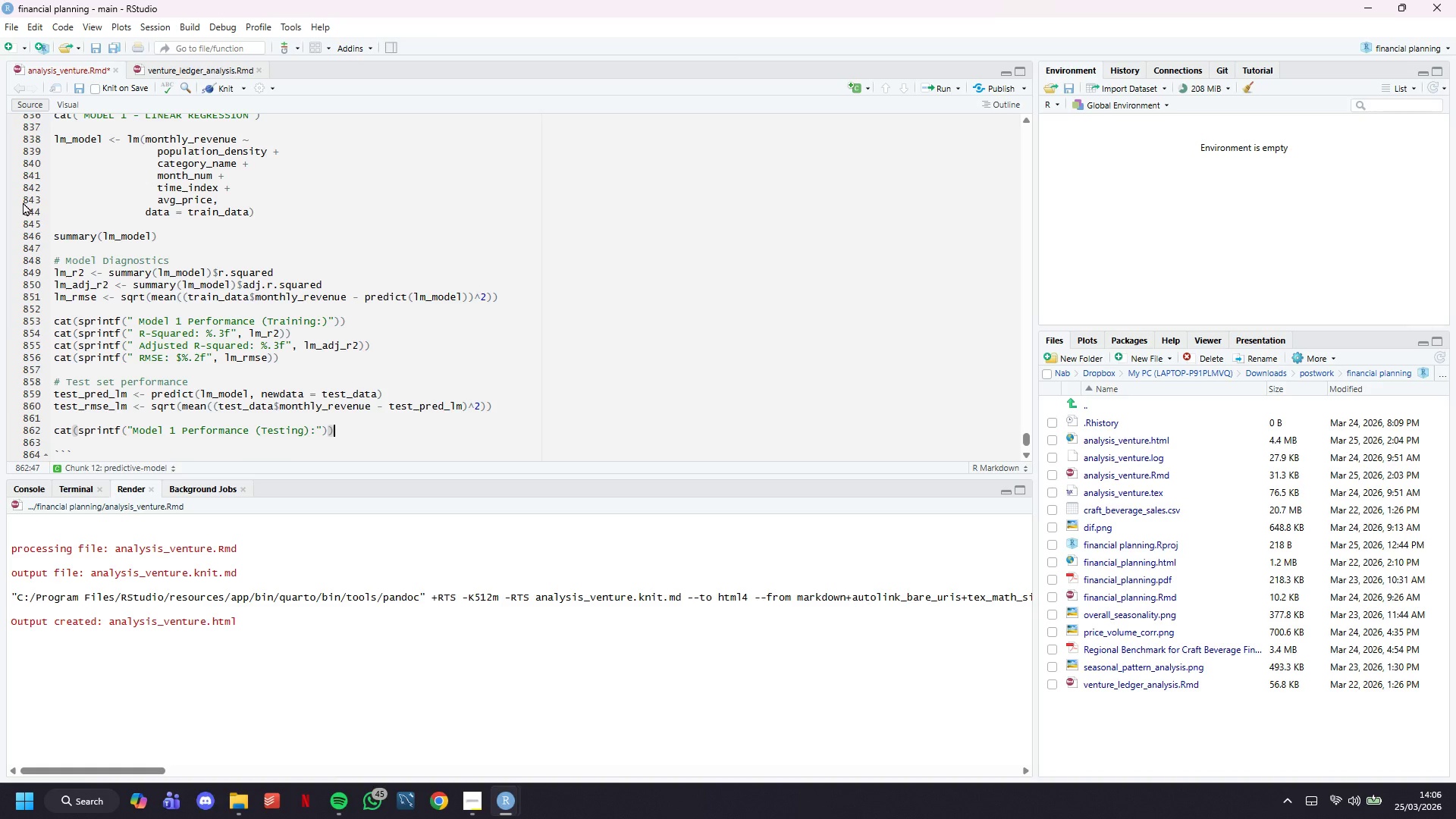 
key(Enter)
 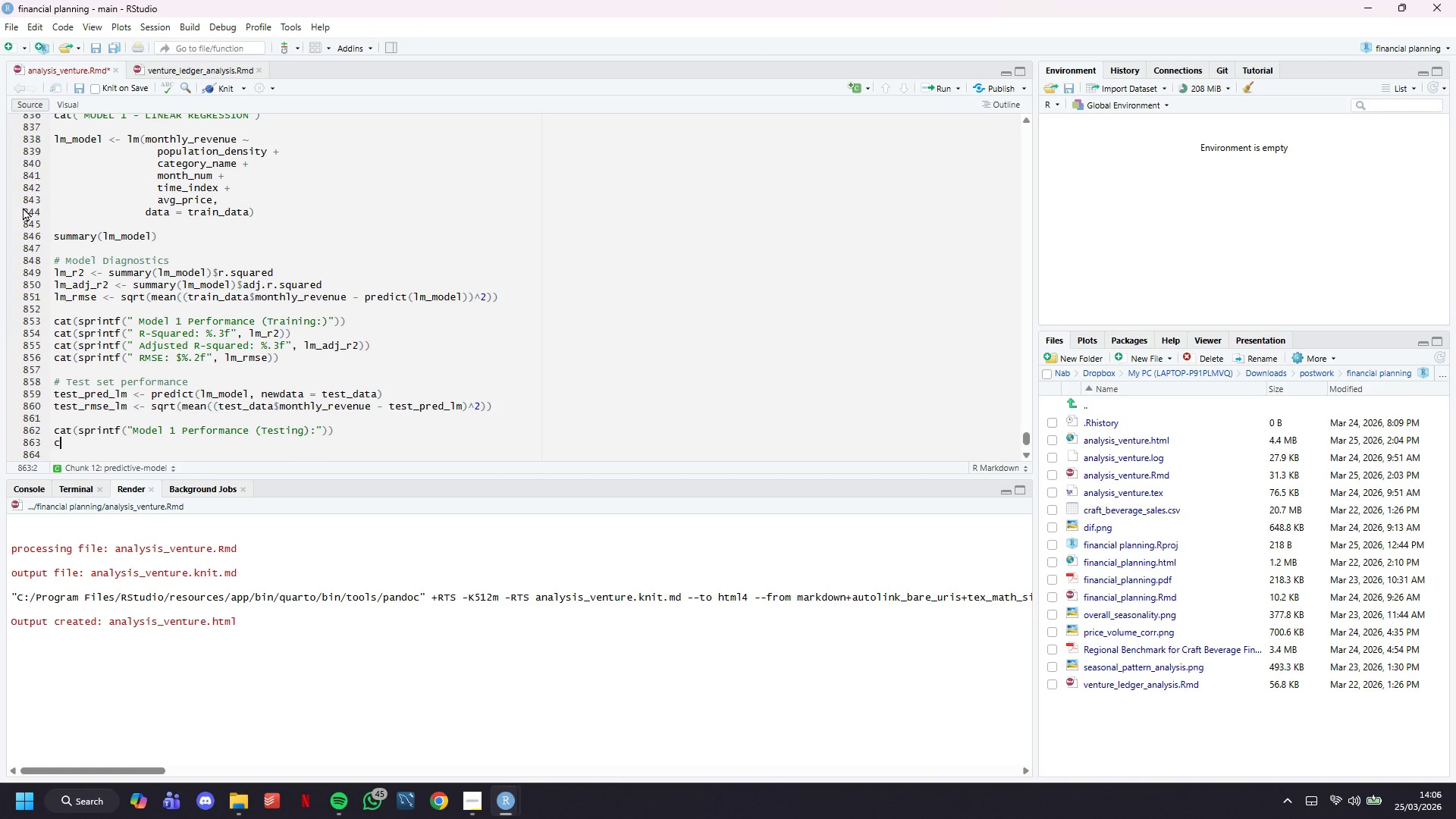 
type(cat(sprintf(" RMSE: $%.2f)
 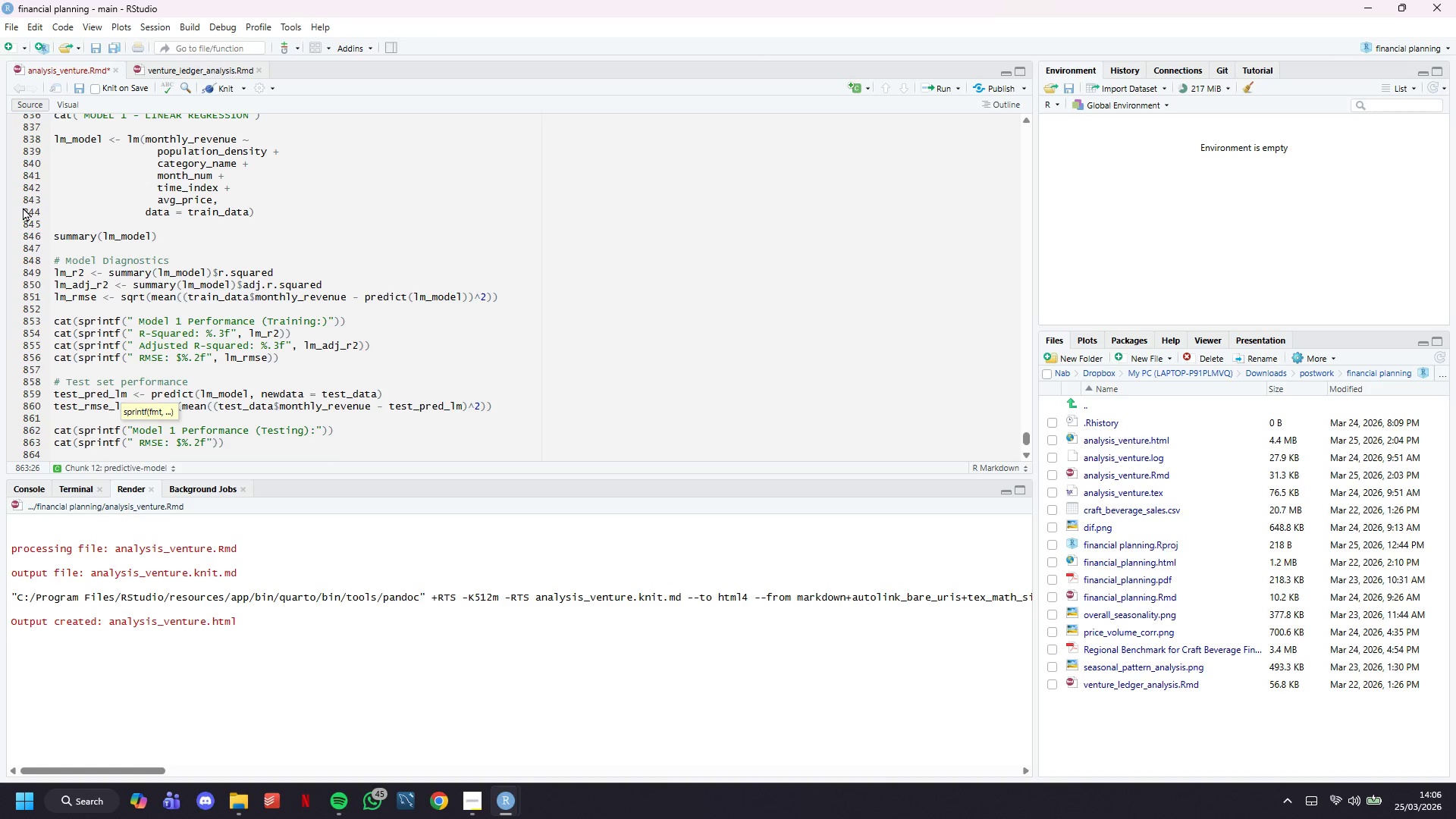 
key(ArrowRight)
 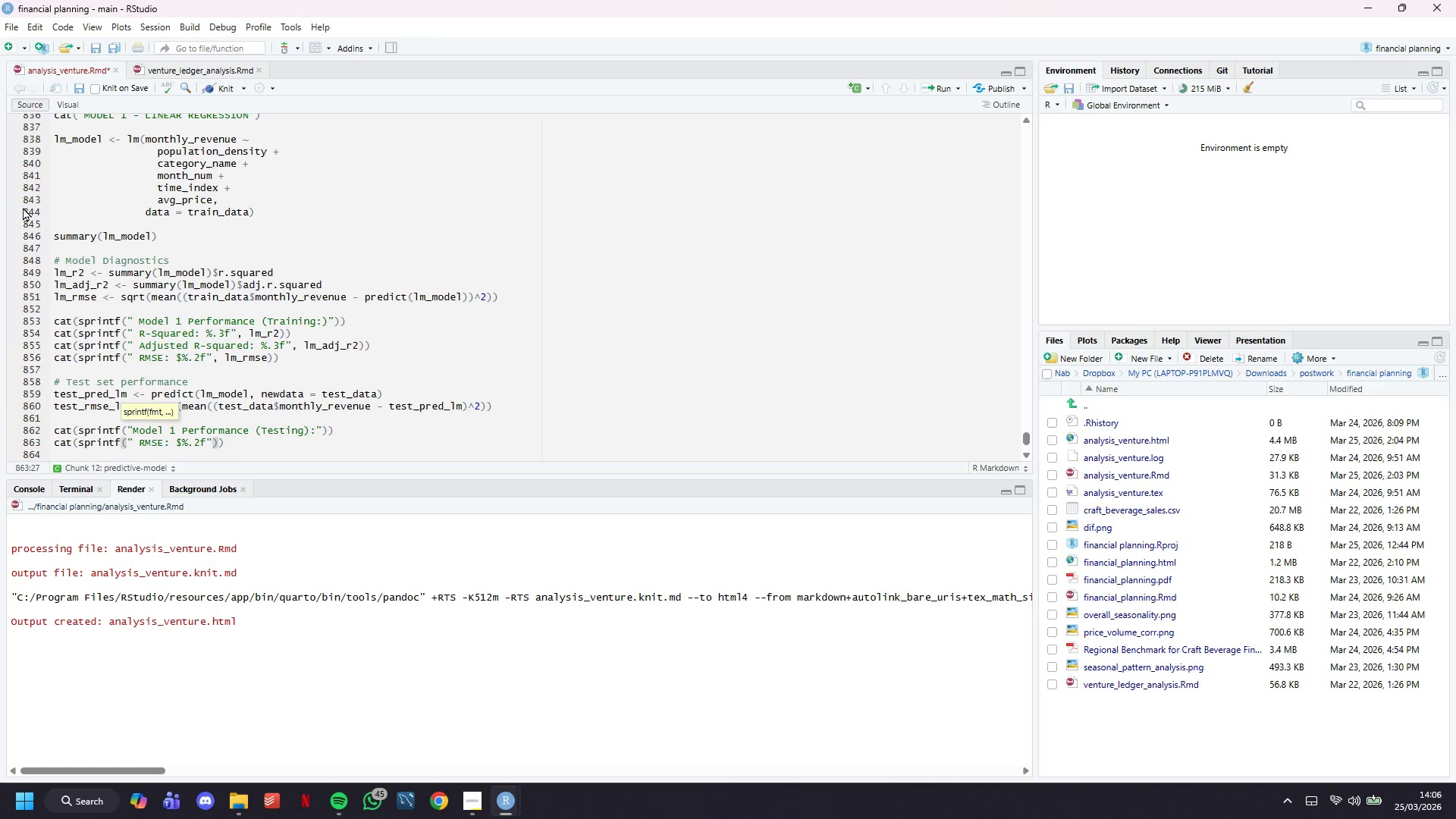 
type(, test_)
 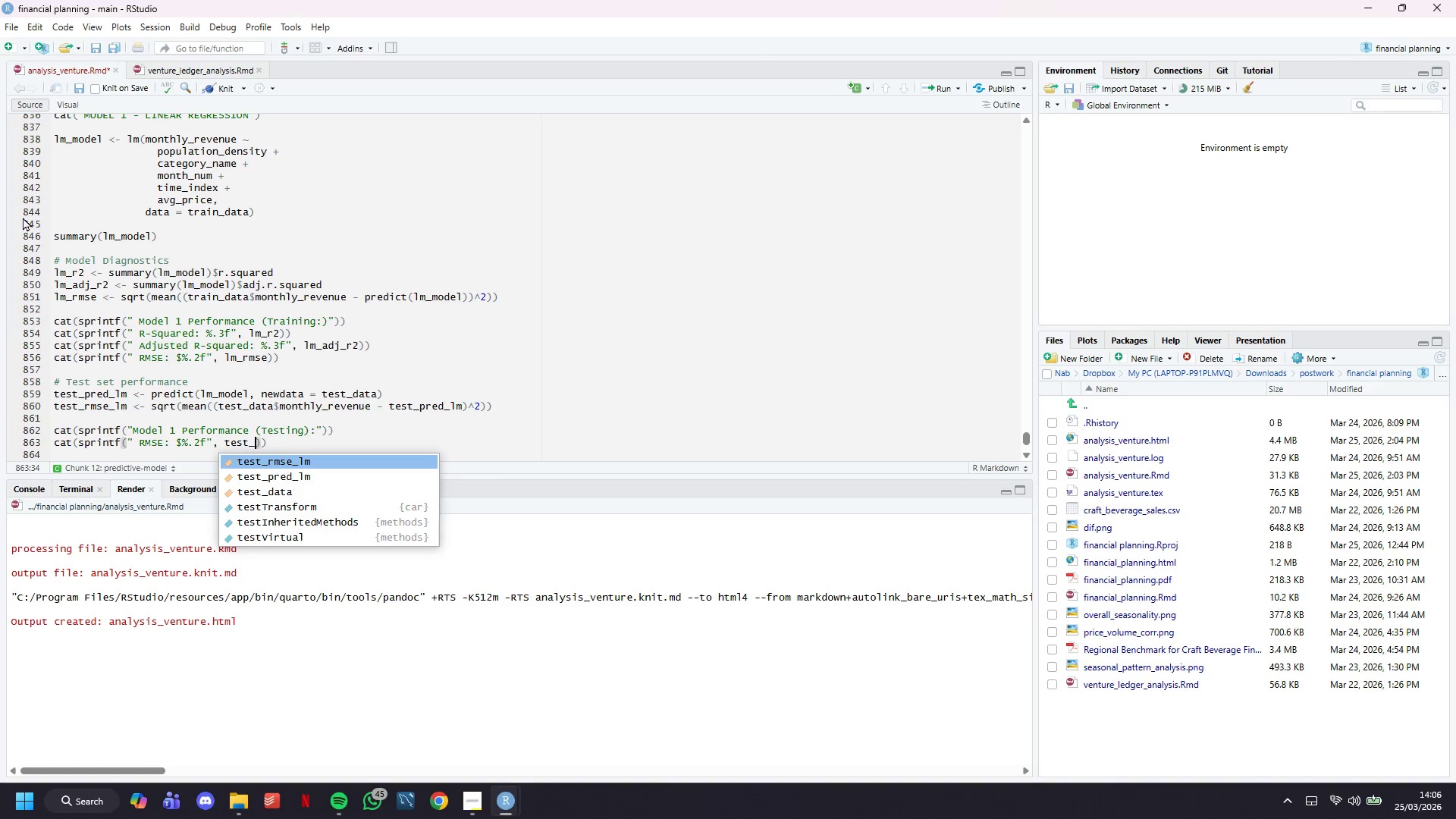 
type(rmse_lm)
 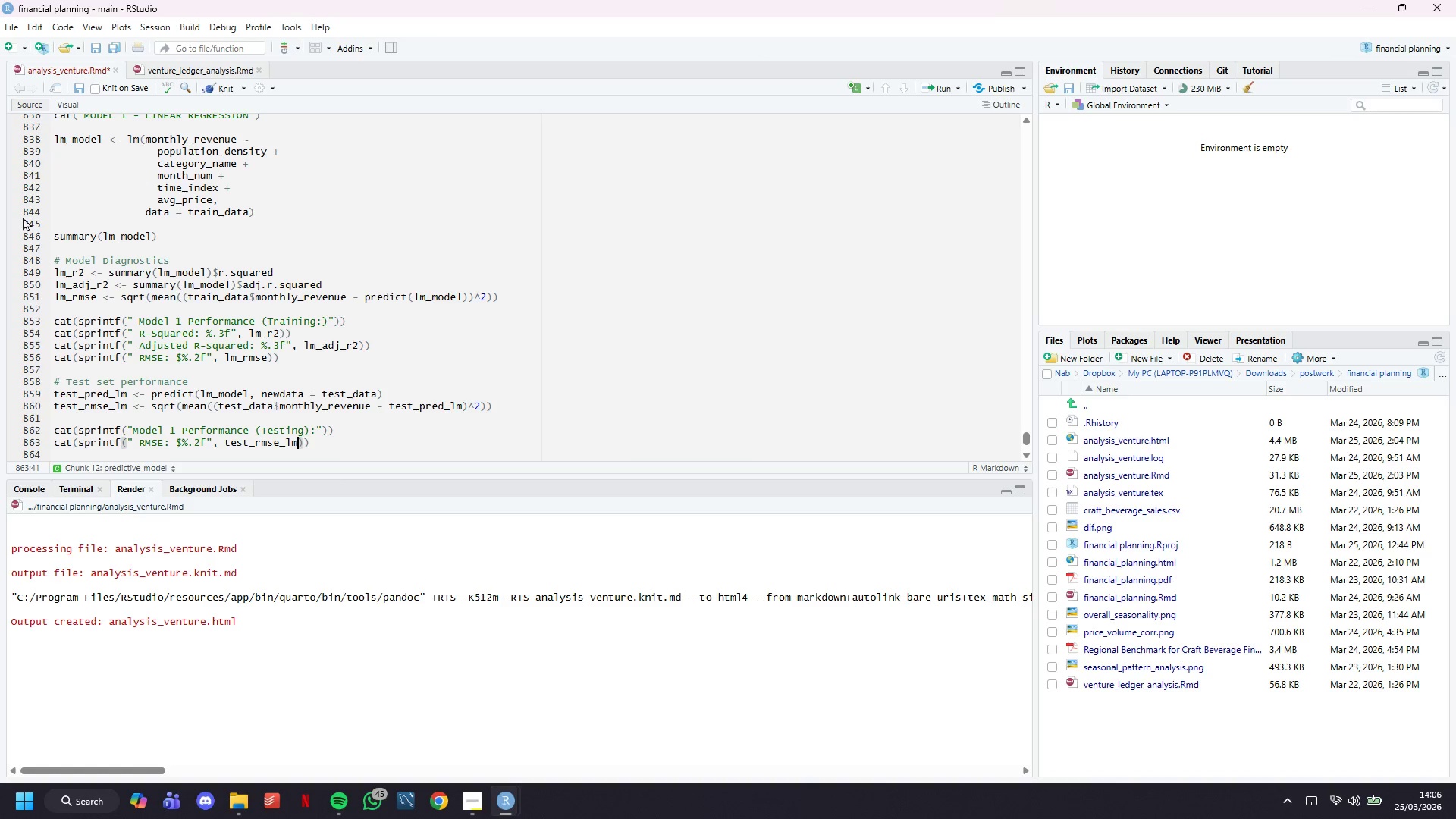 
key(ArrowRight)
 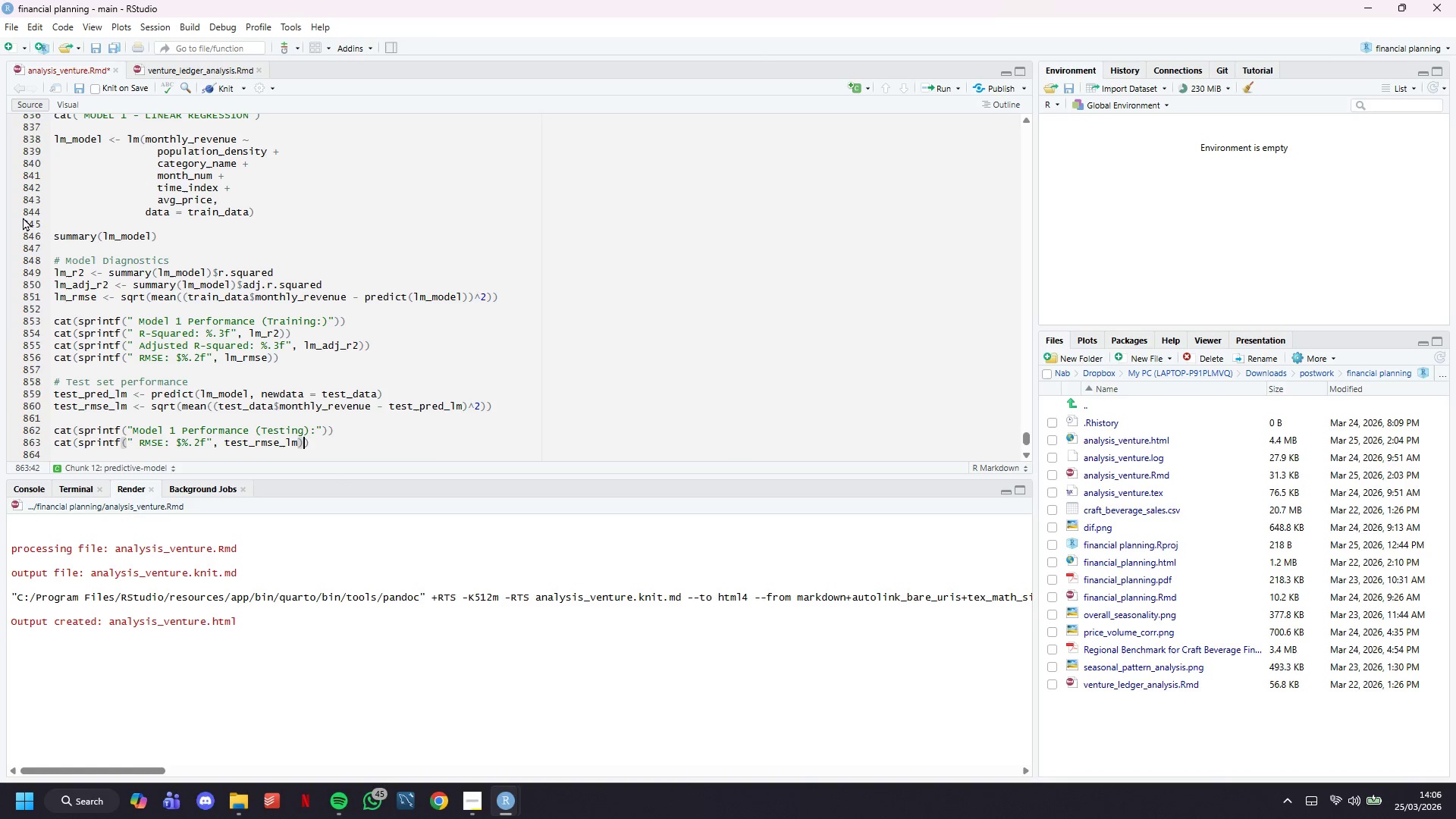 
key(ArrowRight)
 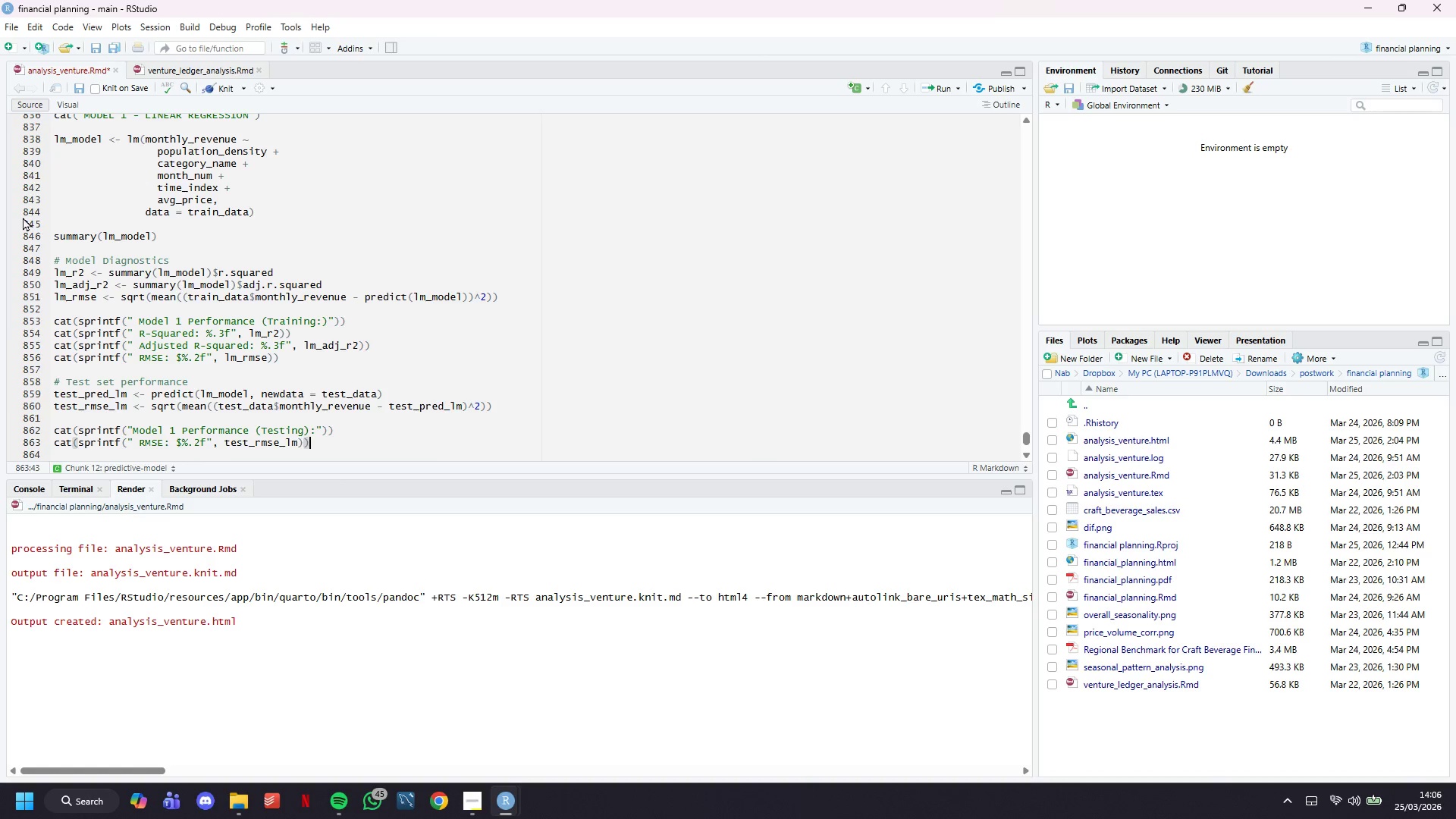 
key(Enter)
 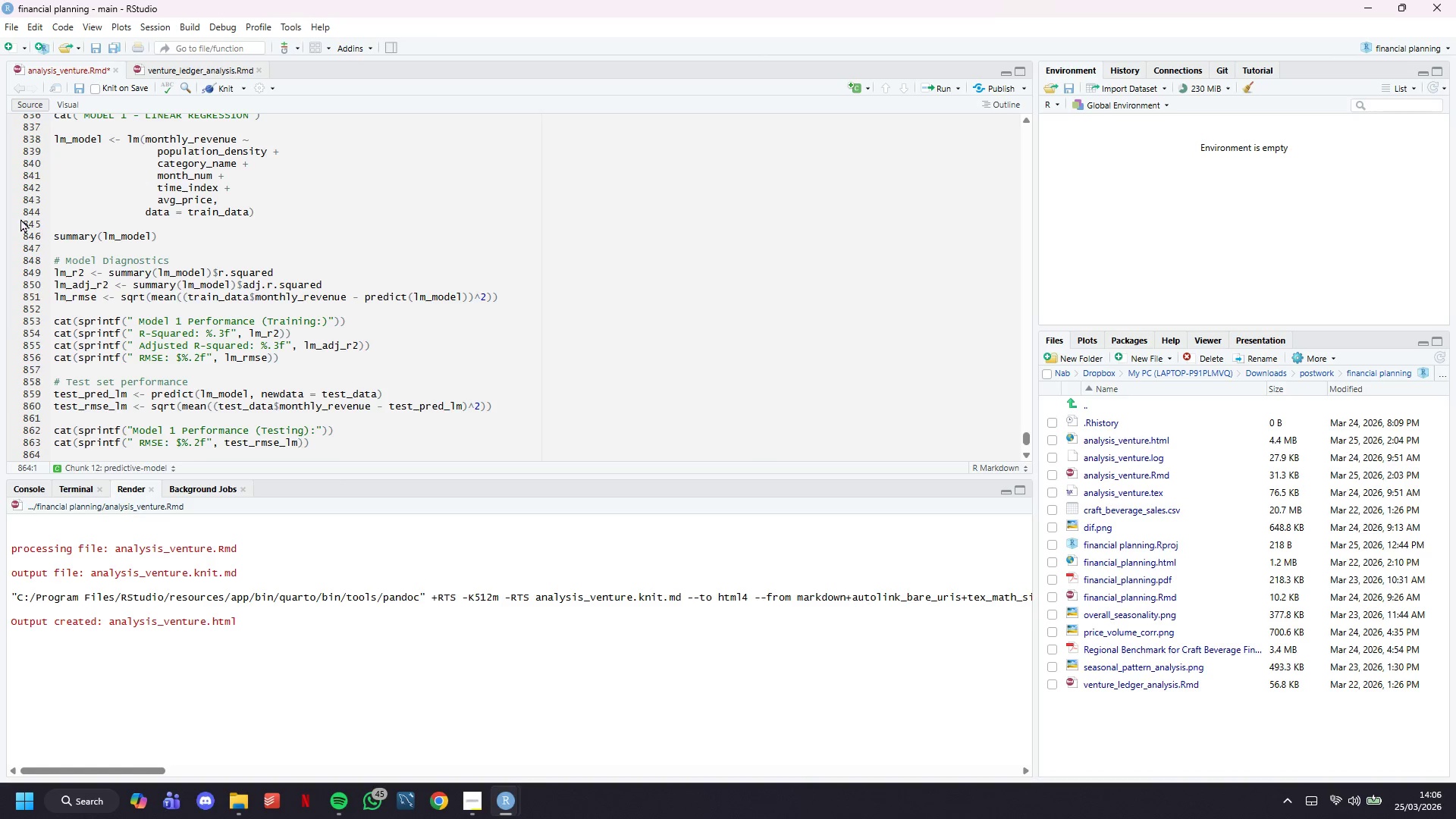 
type(cat(sprintf(" MAE: $)
 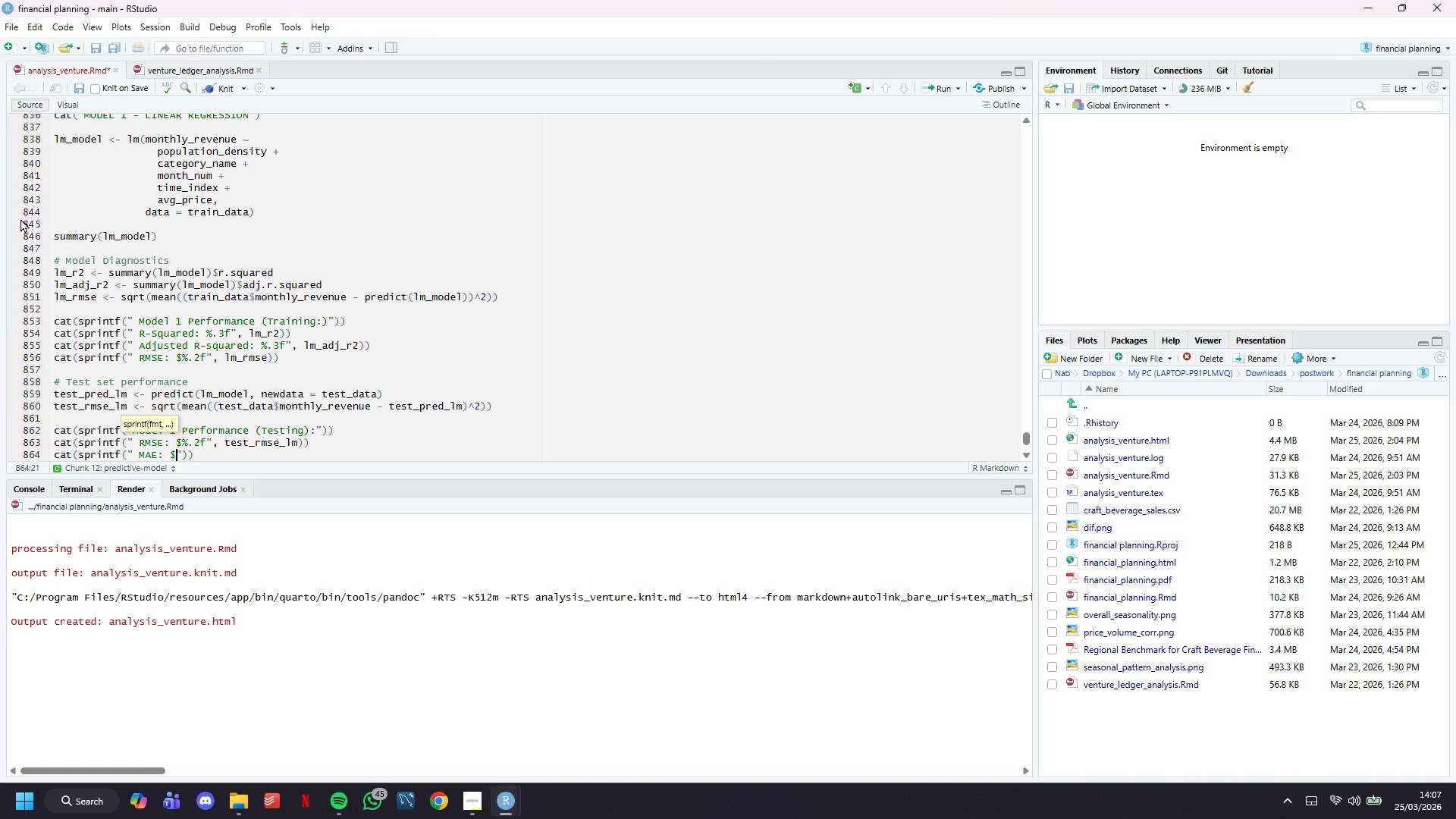 
key(Shift+5)
 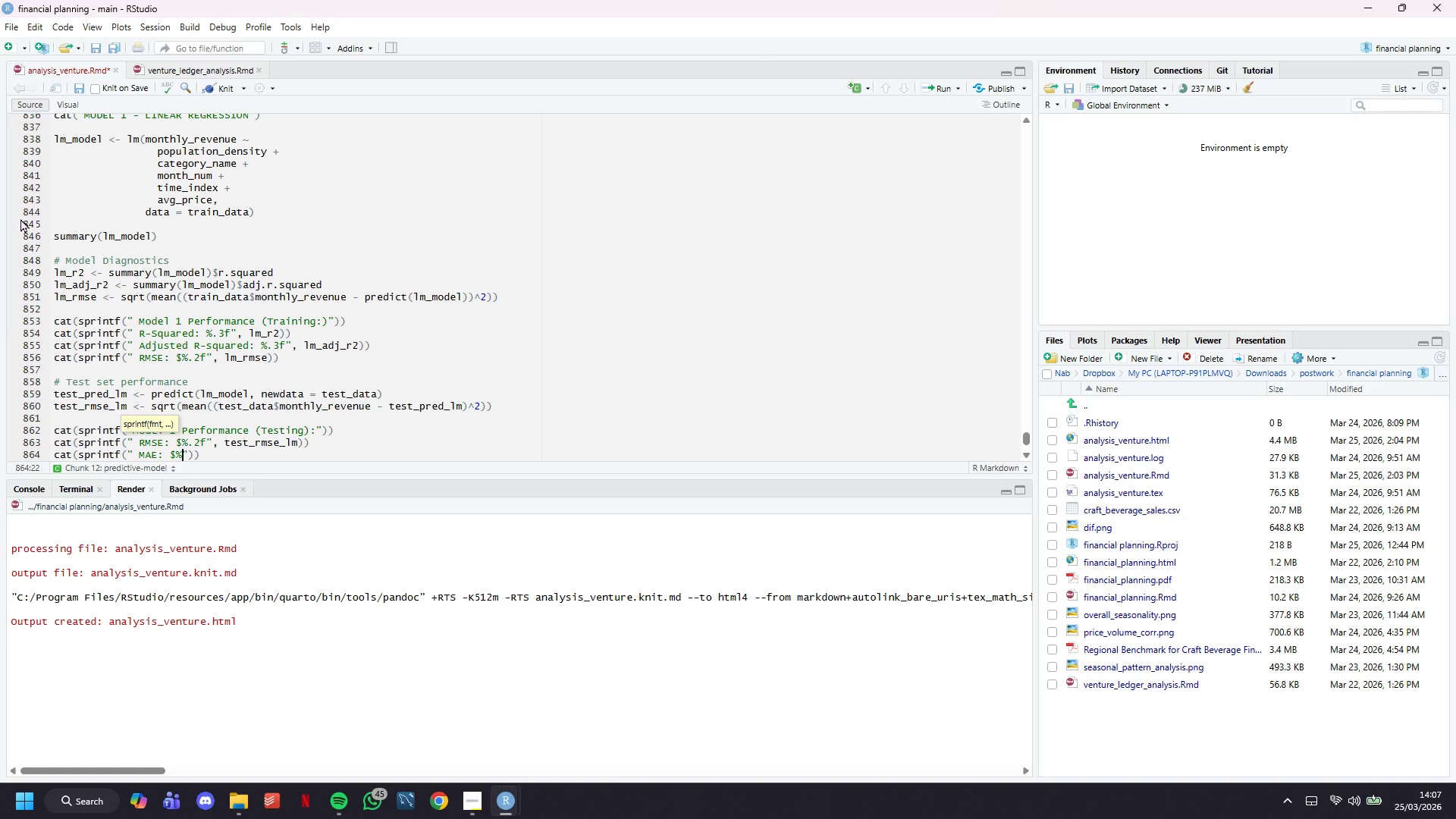 
key(CapsLock)
 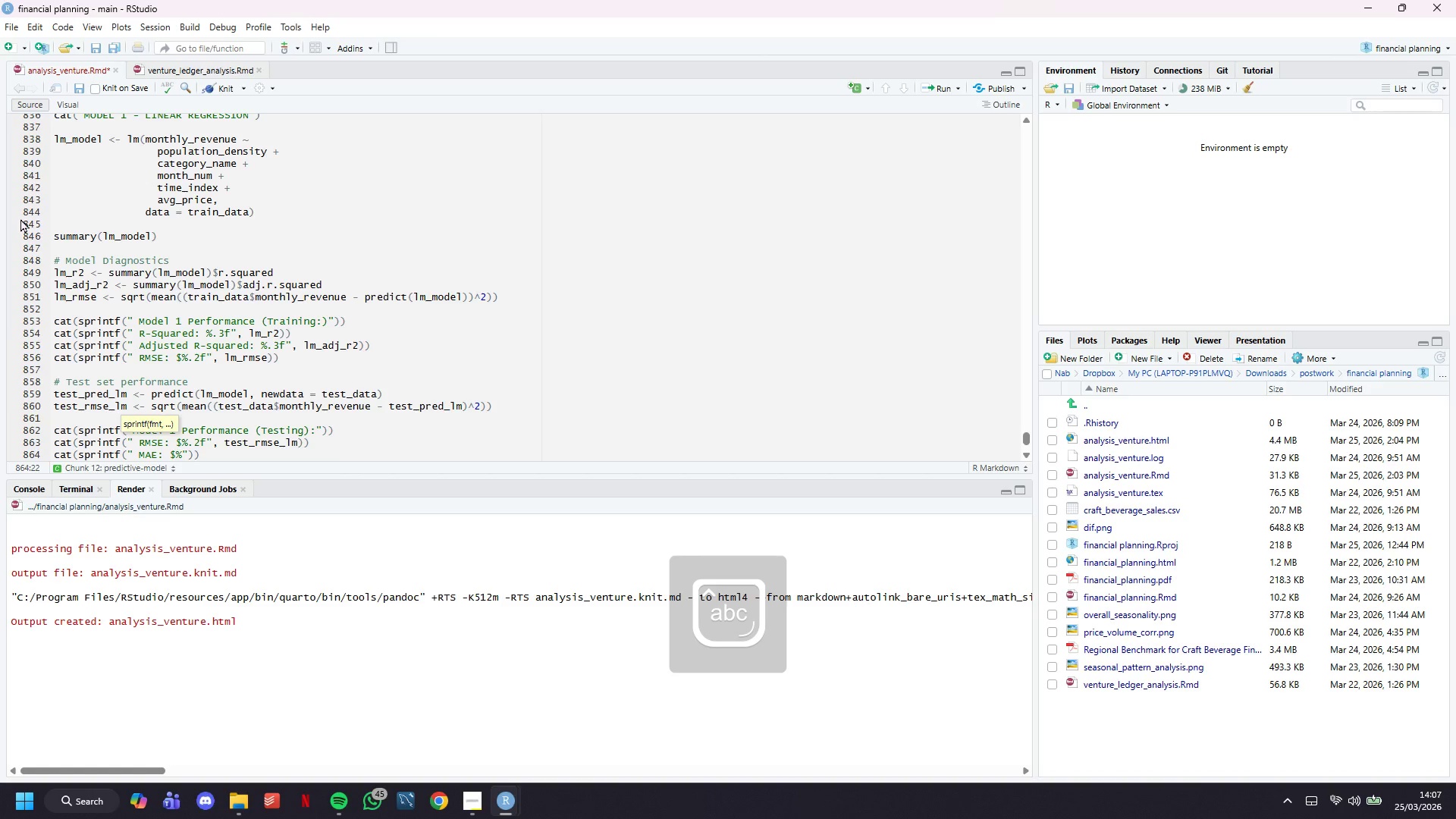 
type(.2f)
 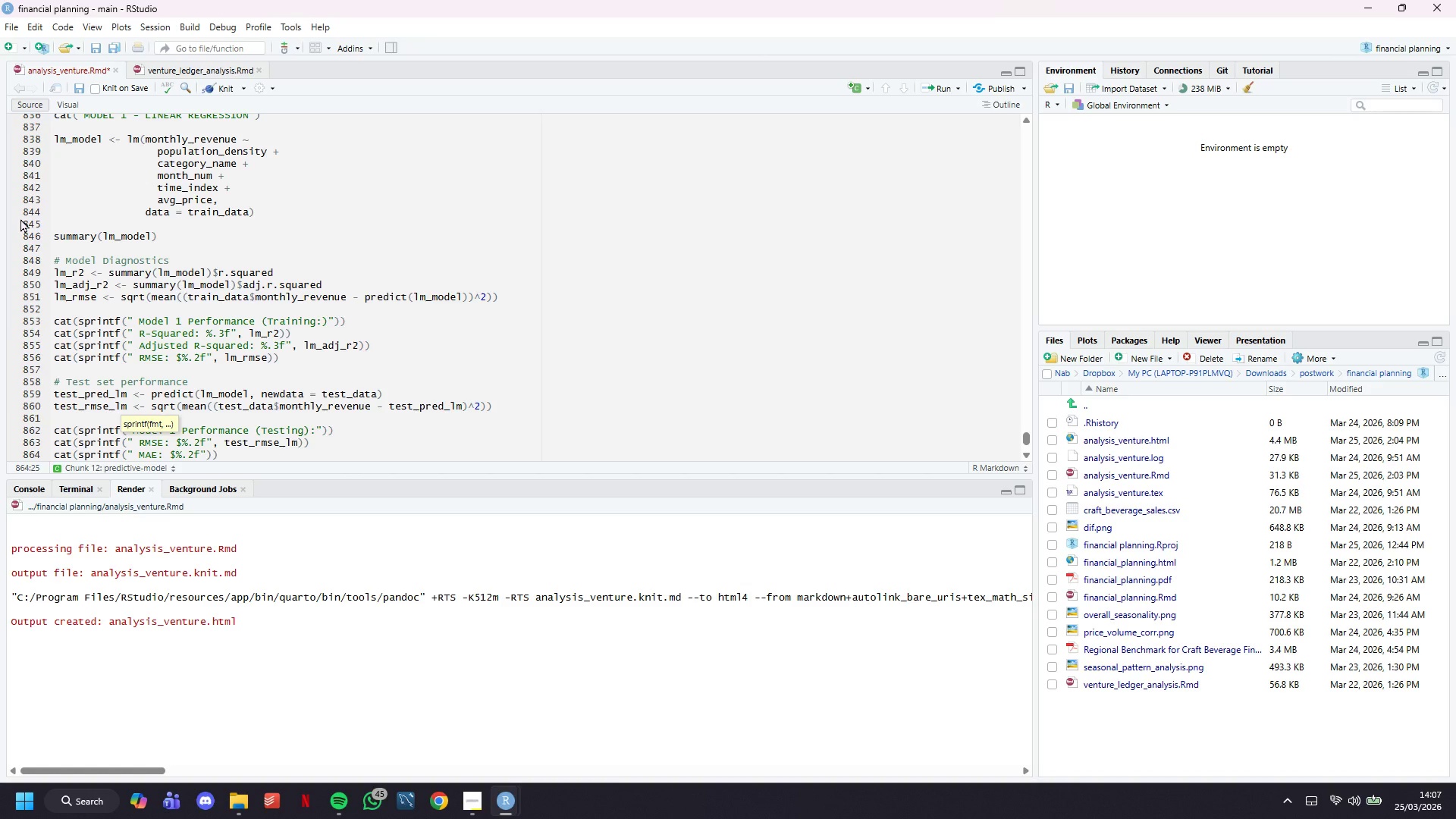 
key(ArrowRight)
 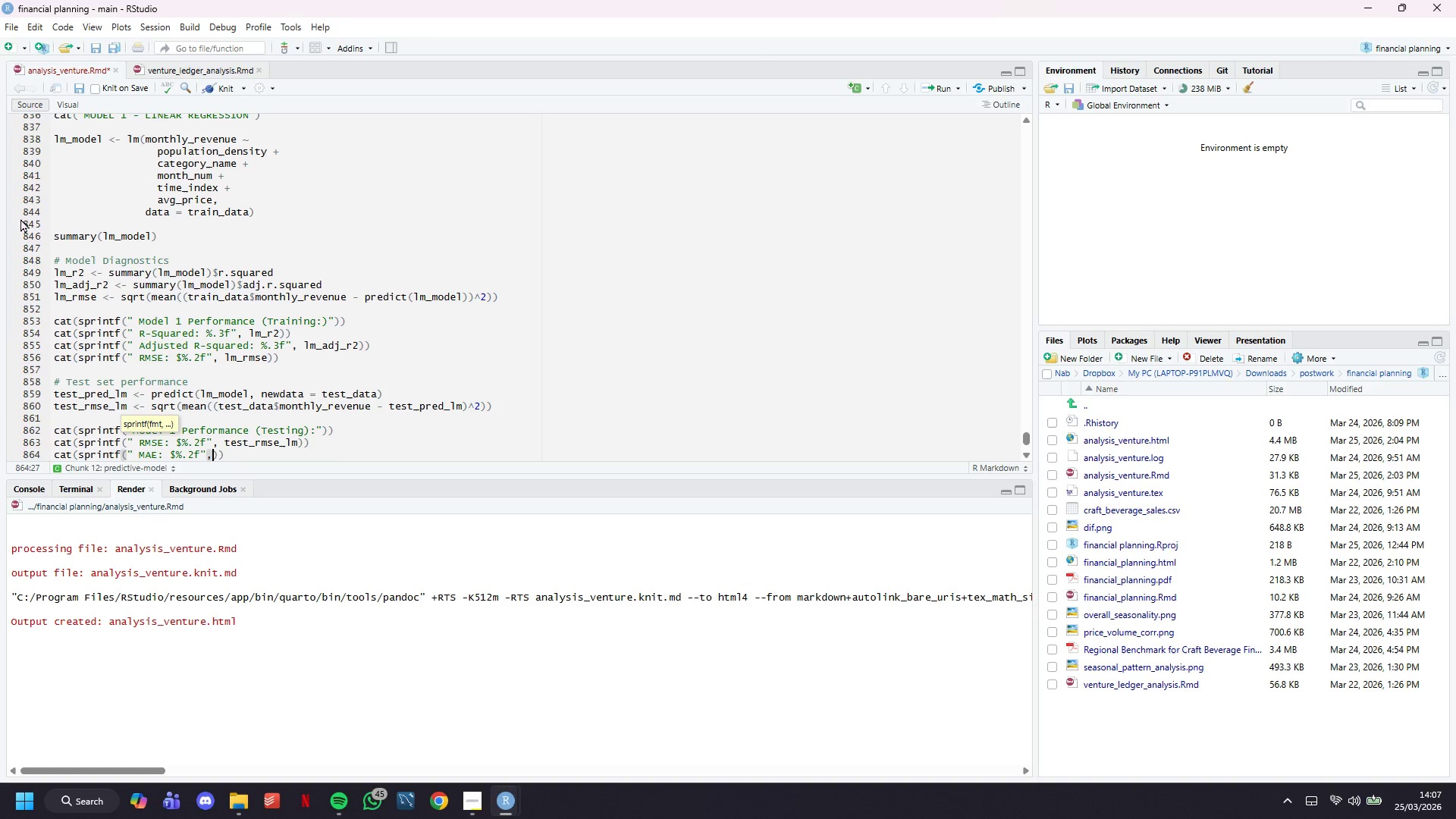 
type(, test_mae_lm)
 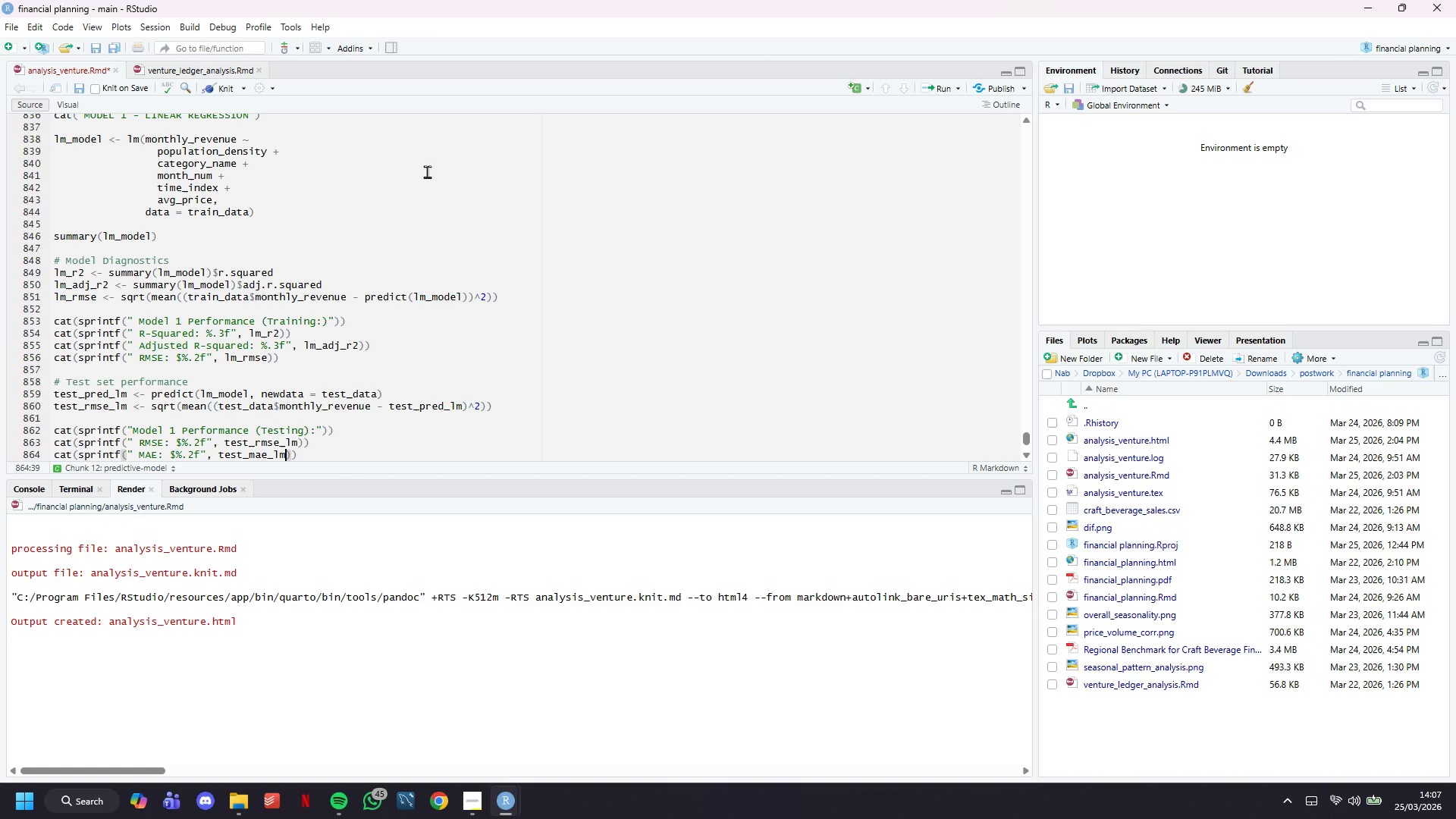 
key(Control+S)
 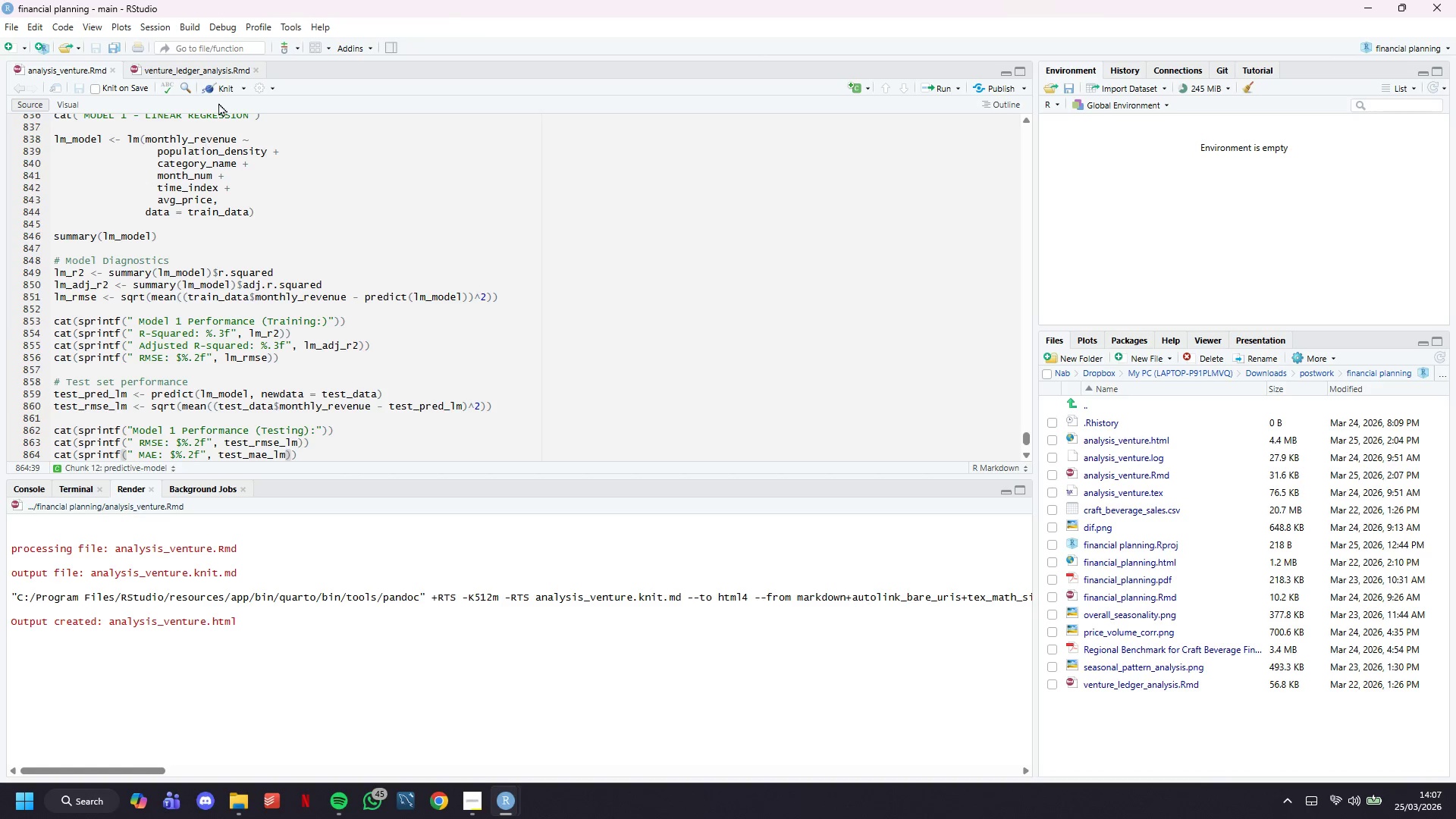 
left_click([221, 80])
 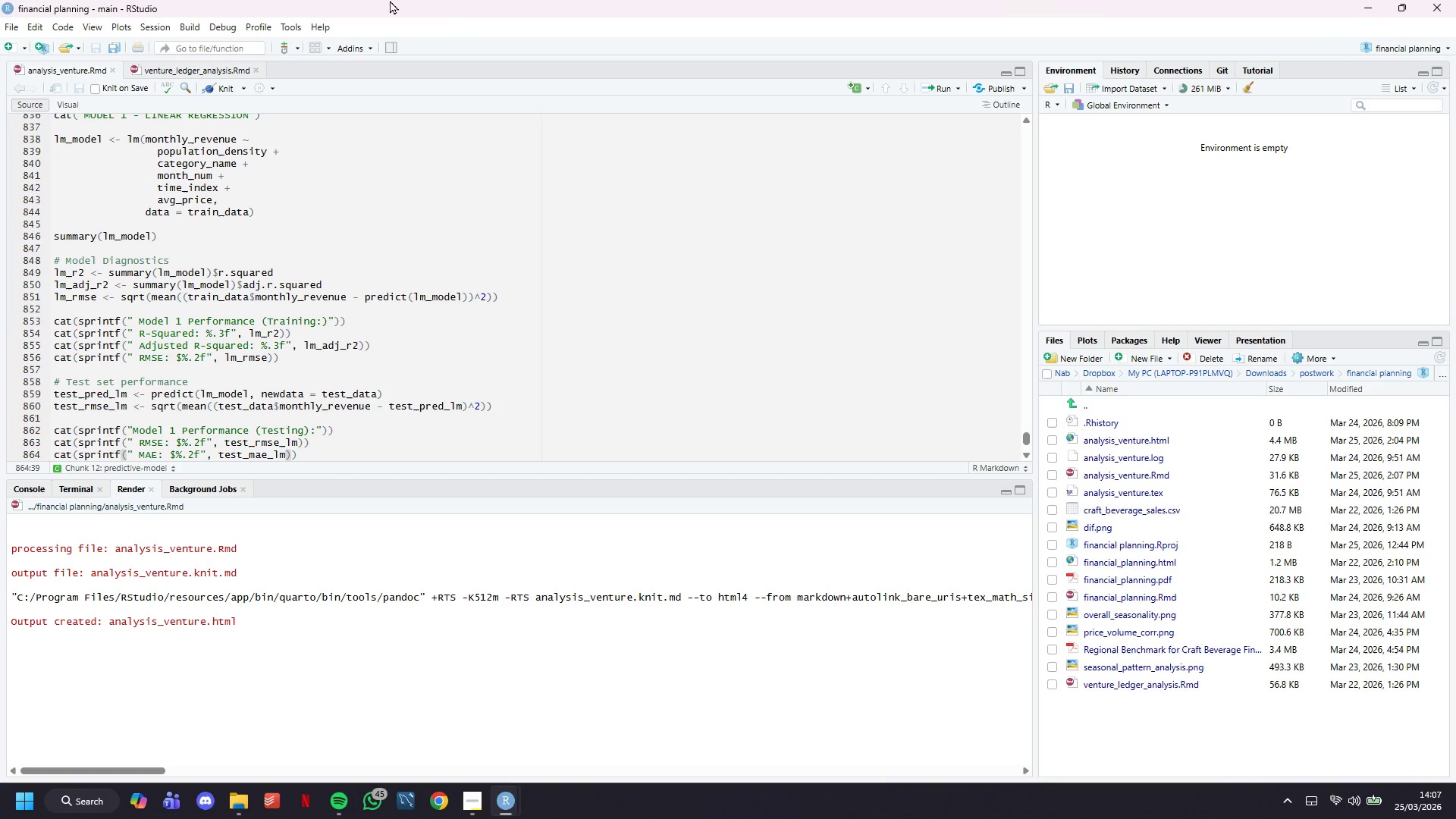 